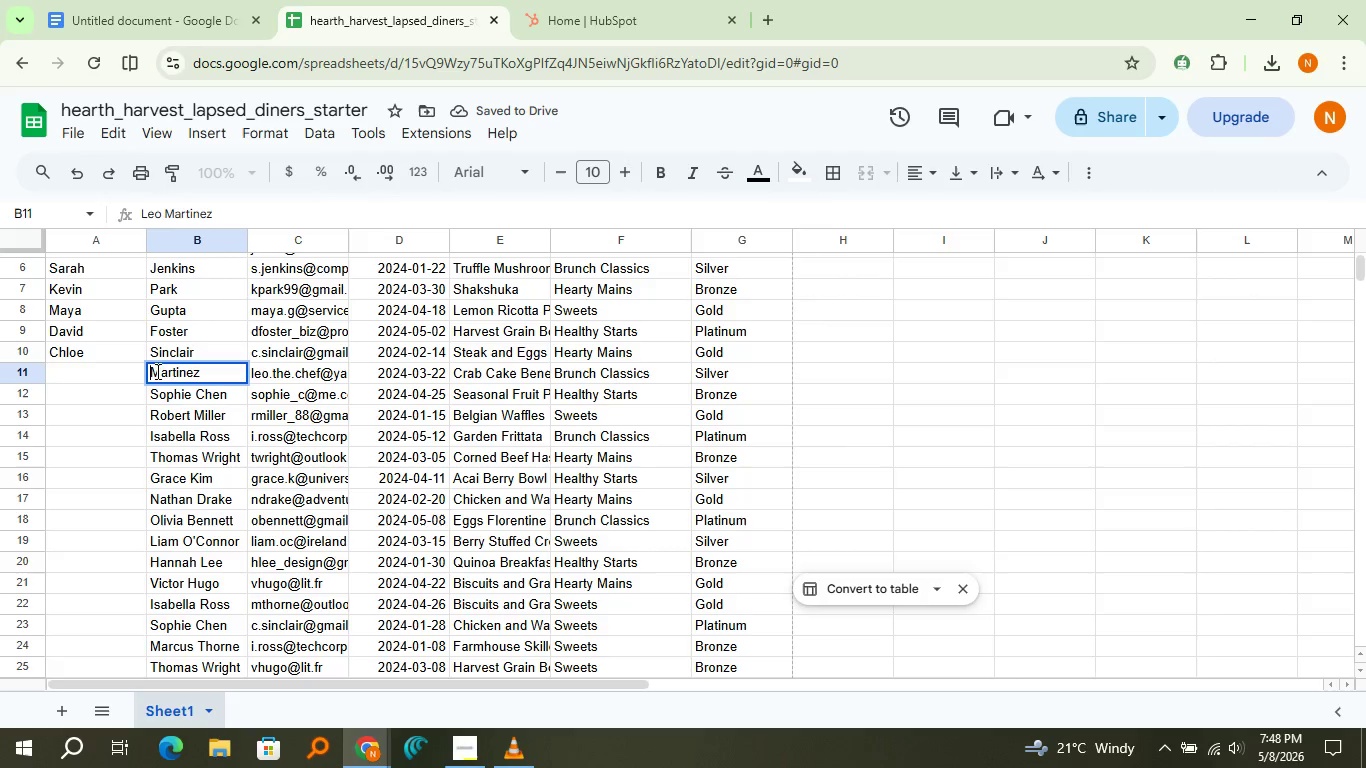 
key(Control+X)
 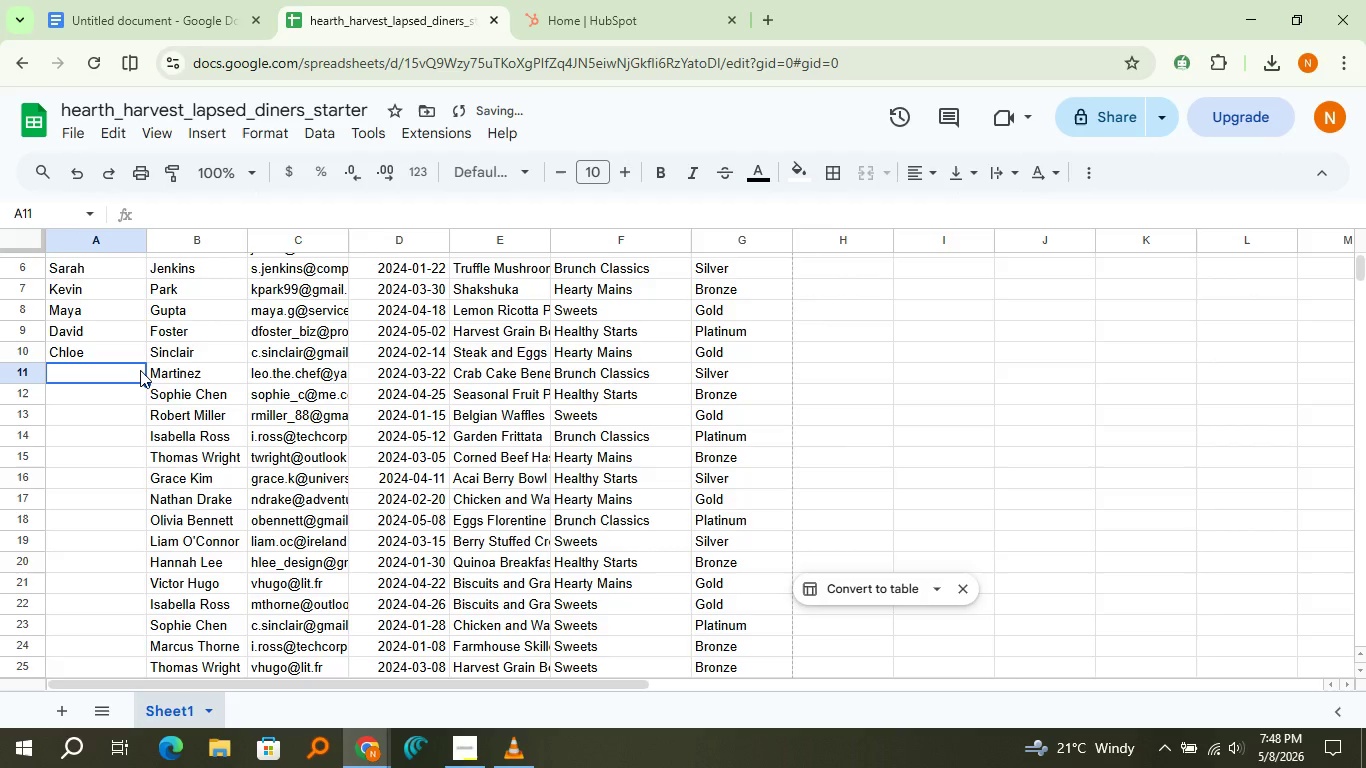 
left_click([140, 370])
 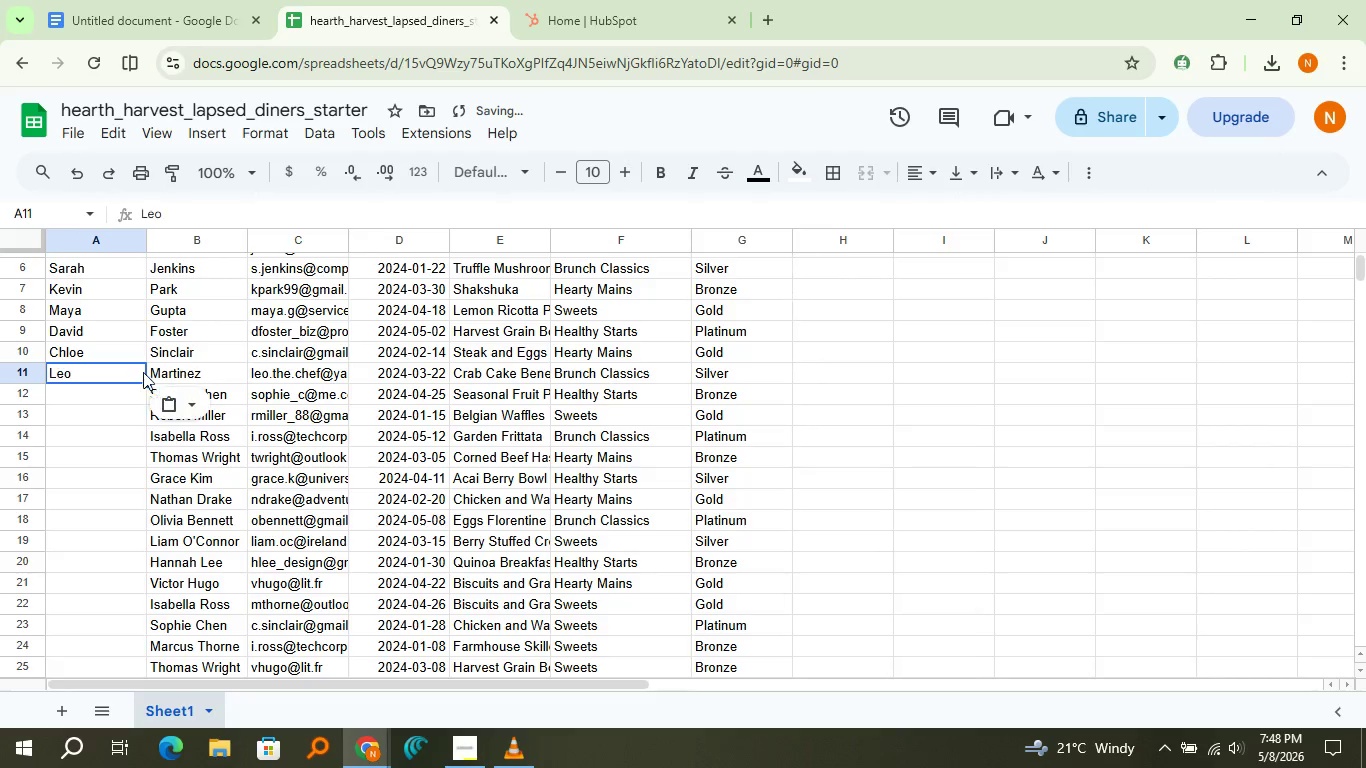 
key(Control+V)
 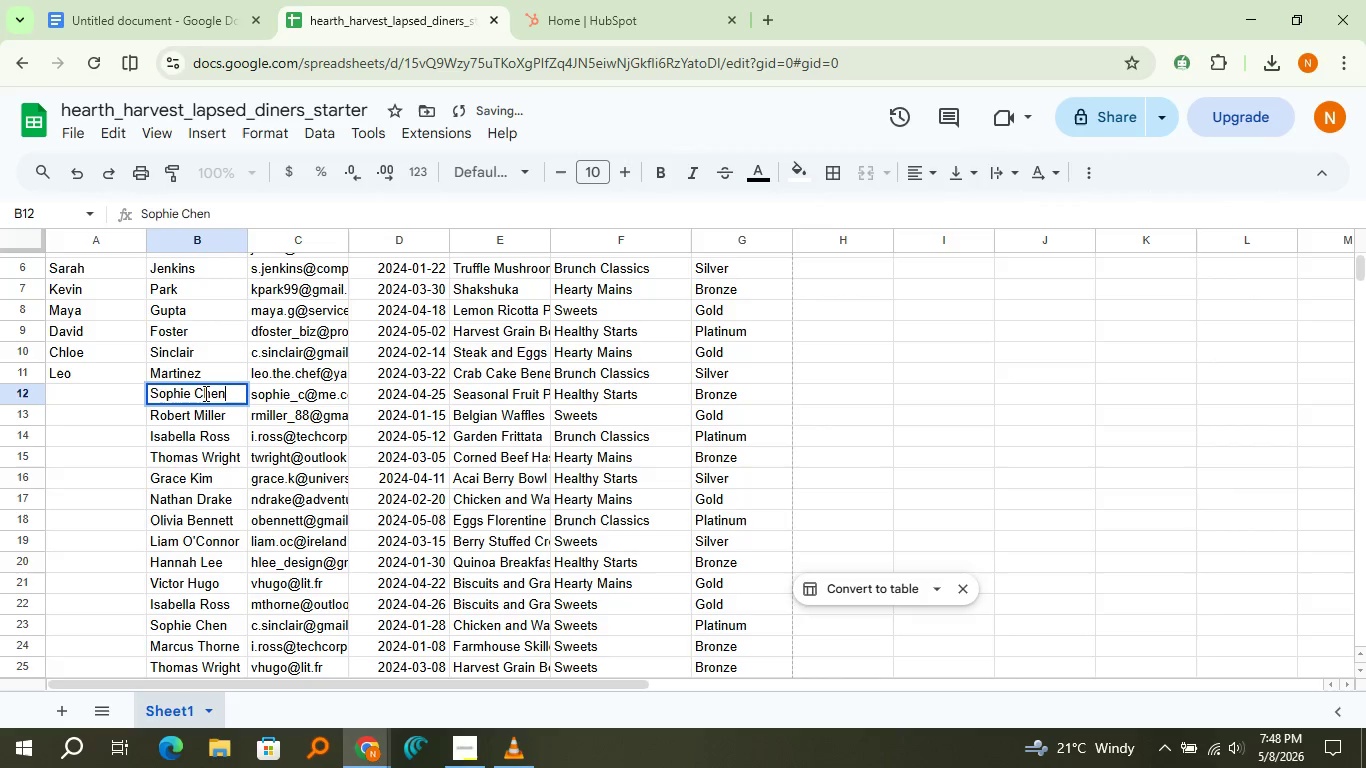 
double_click([211, 394])
 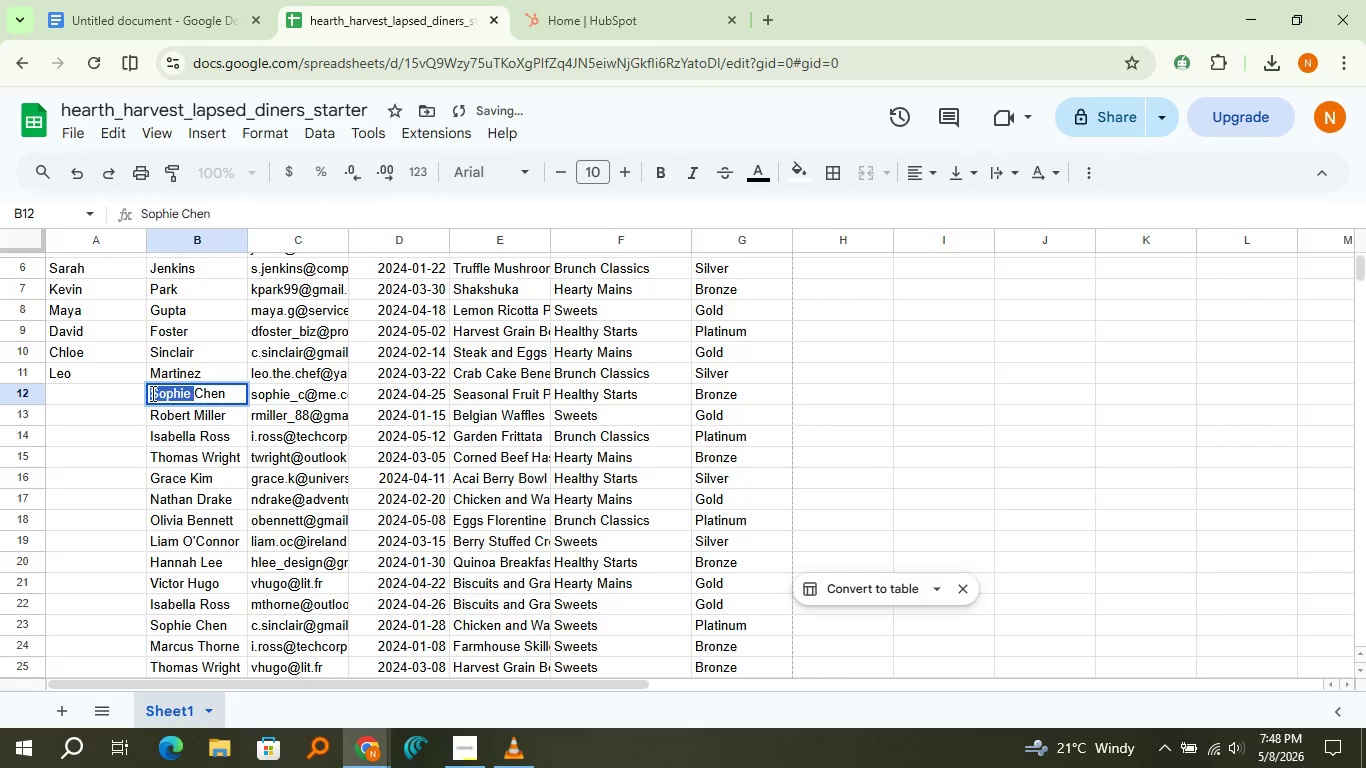 
triple_click([151, 393])
 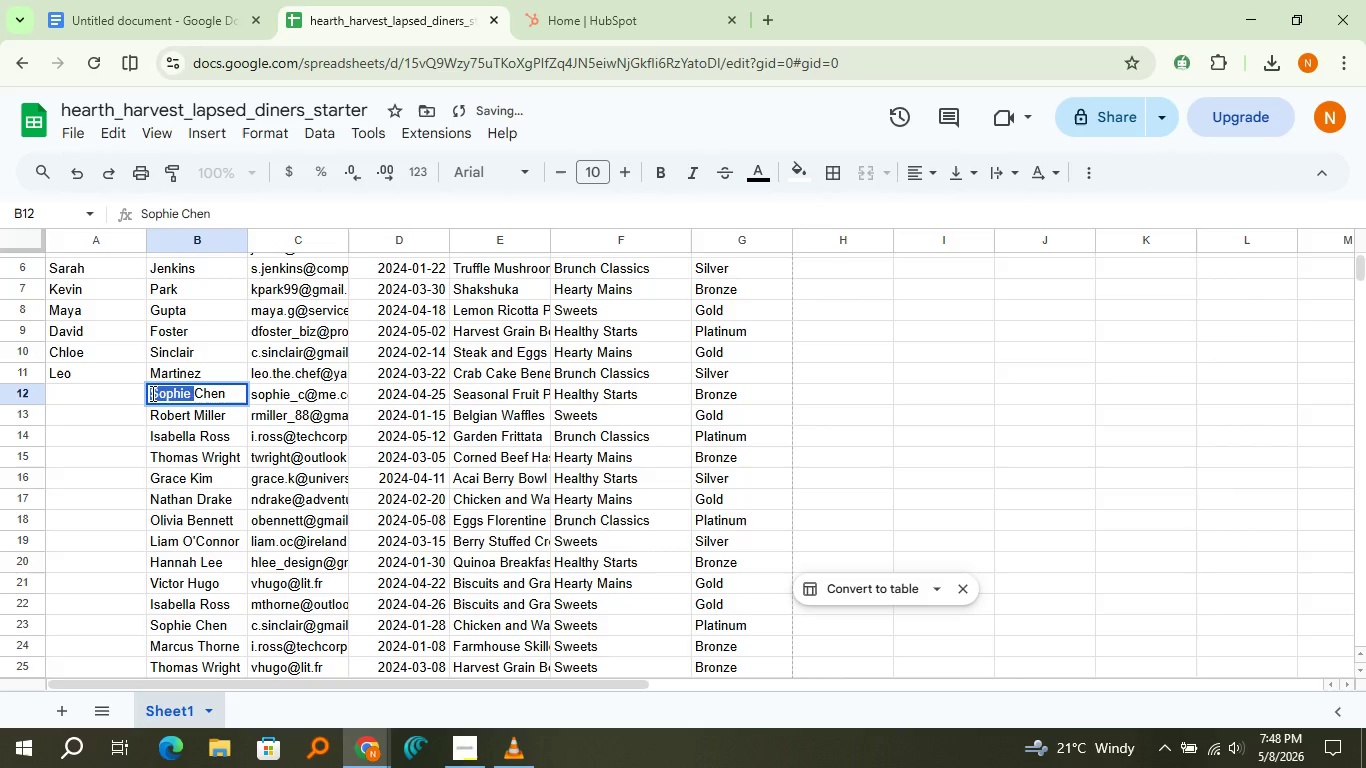 
triple_click([151, 393])
 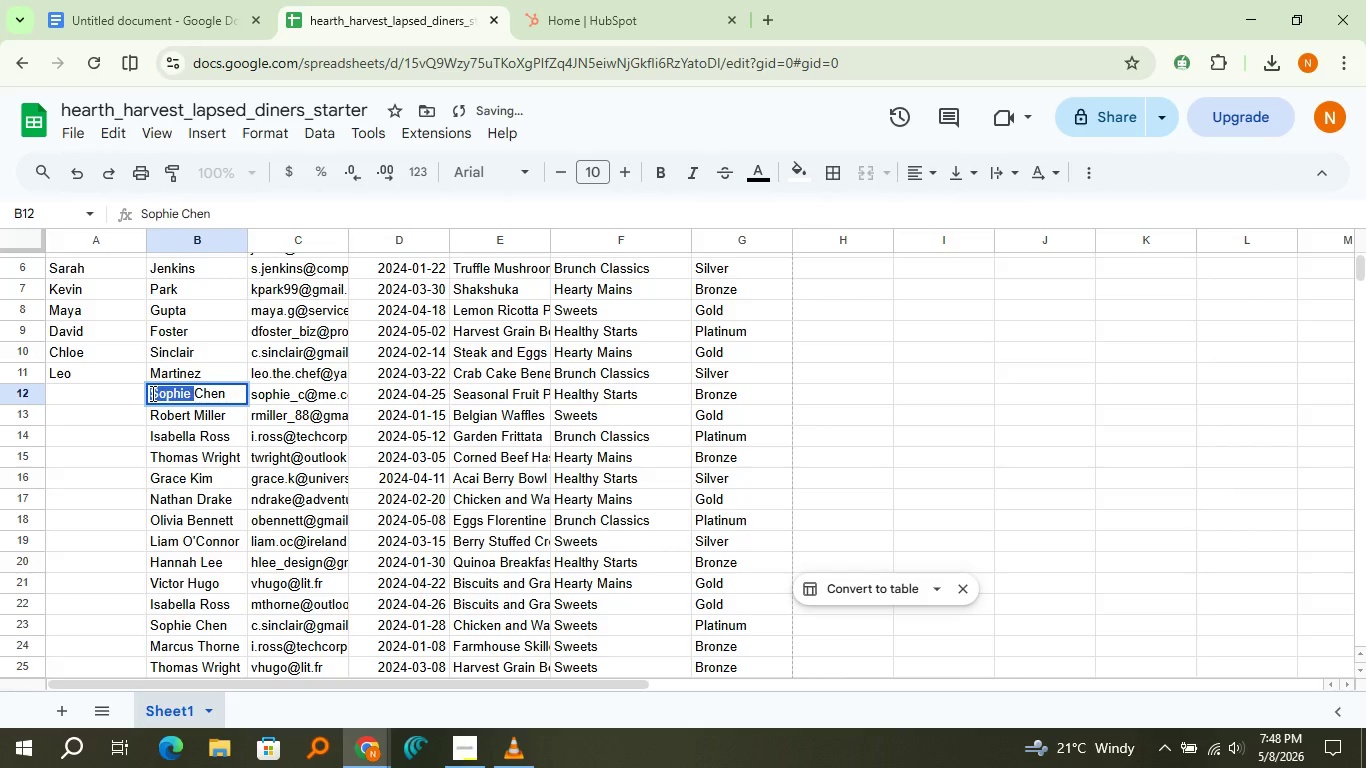 
key(Control+X)
 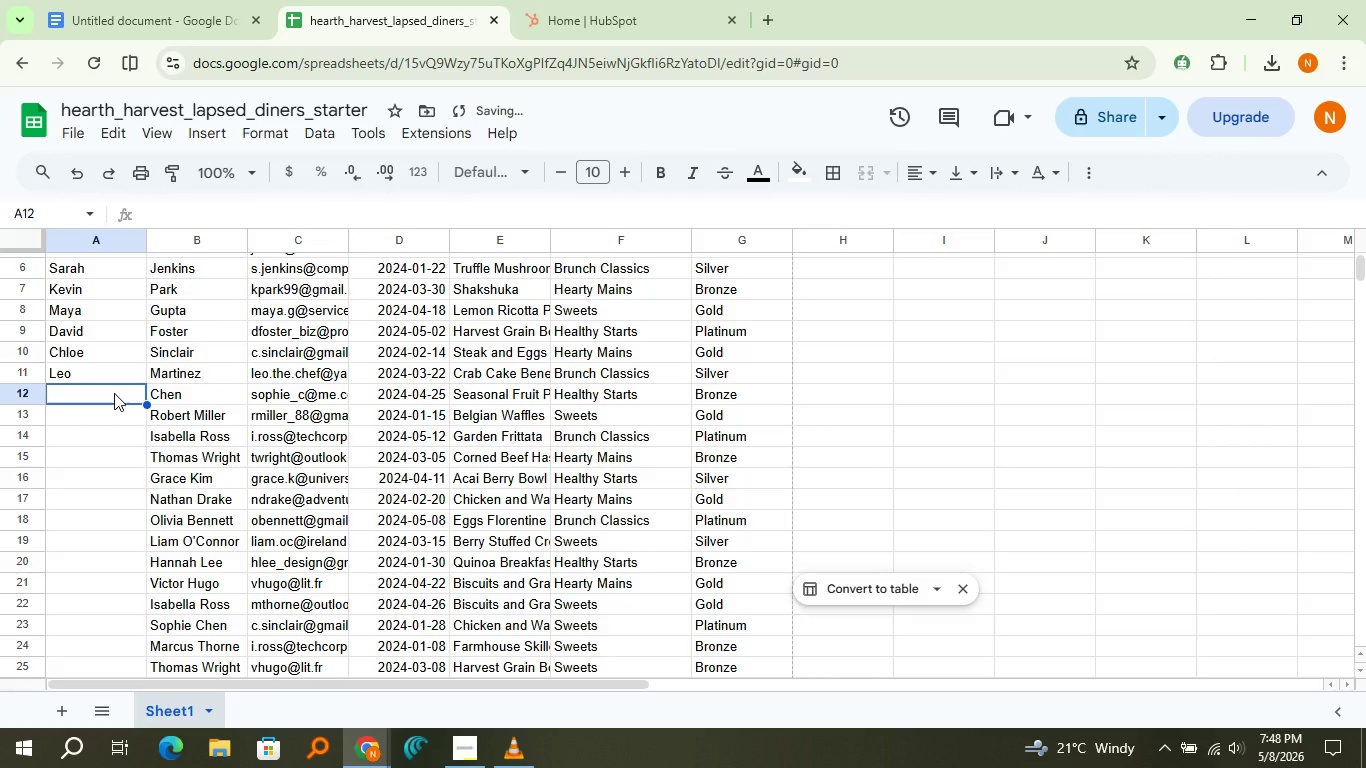 
left_click([114, 393])
 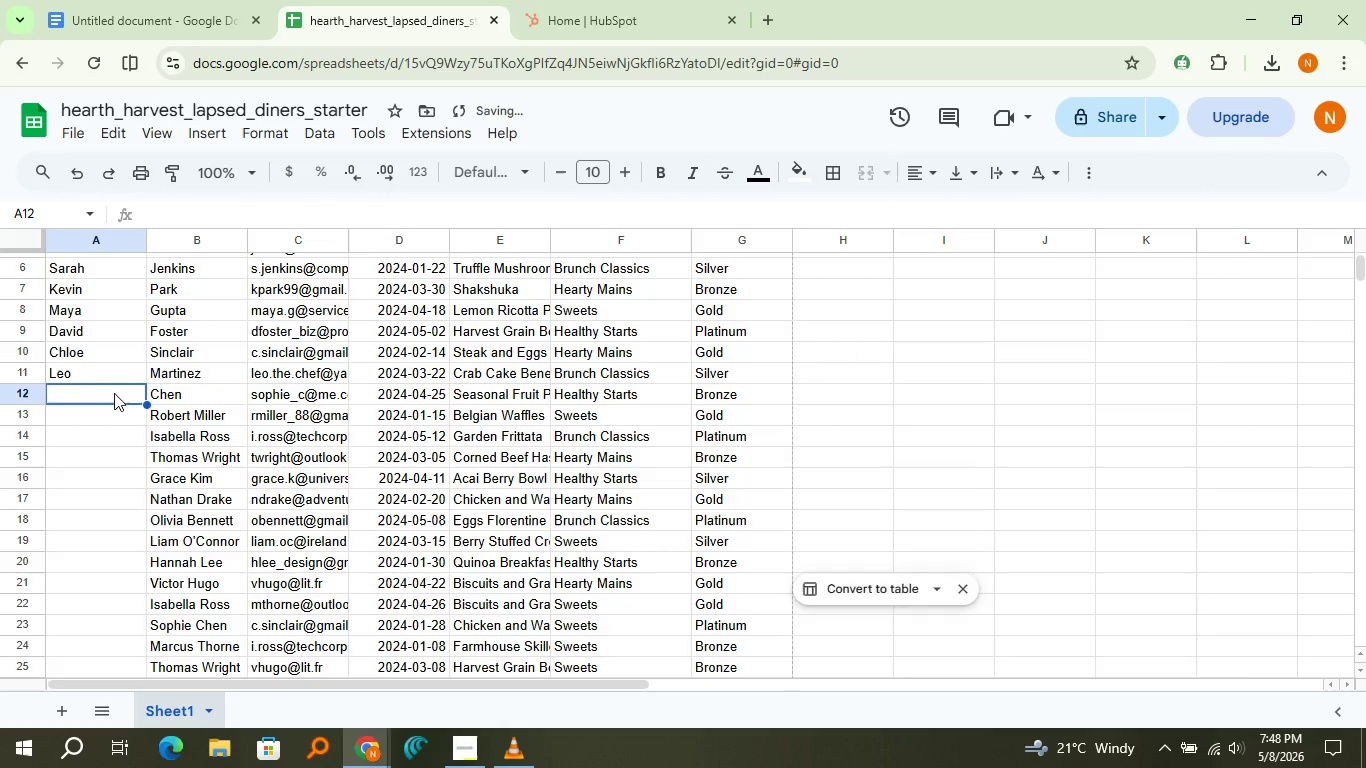 
key(Control+V)
 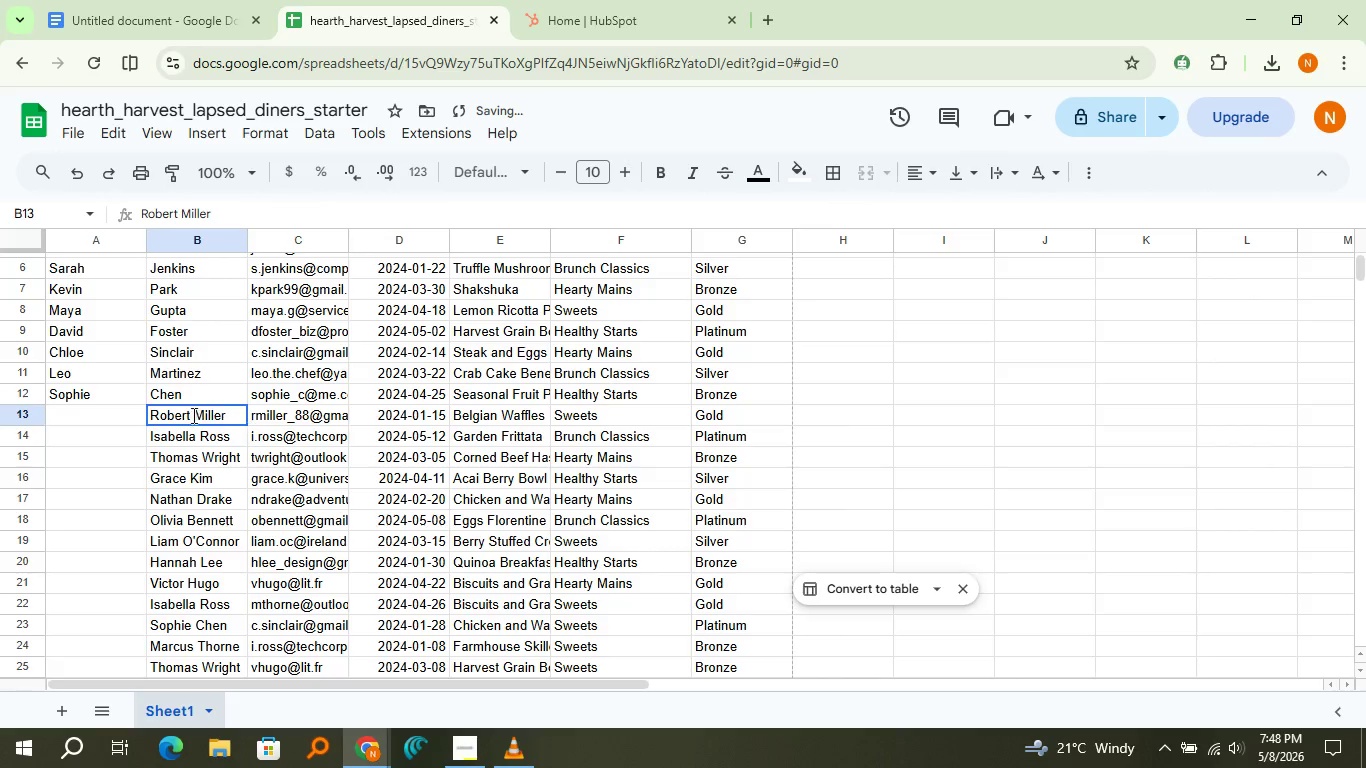 
left_click([221, 415])
 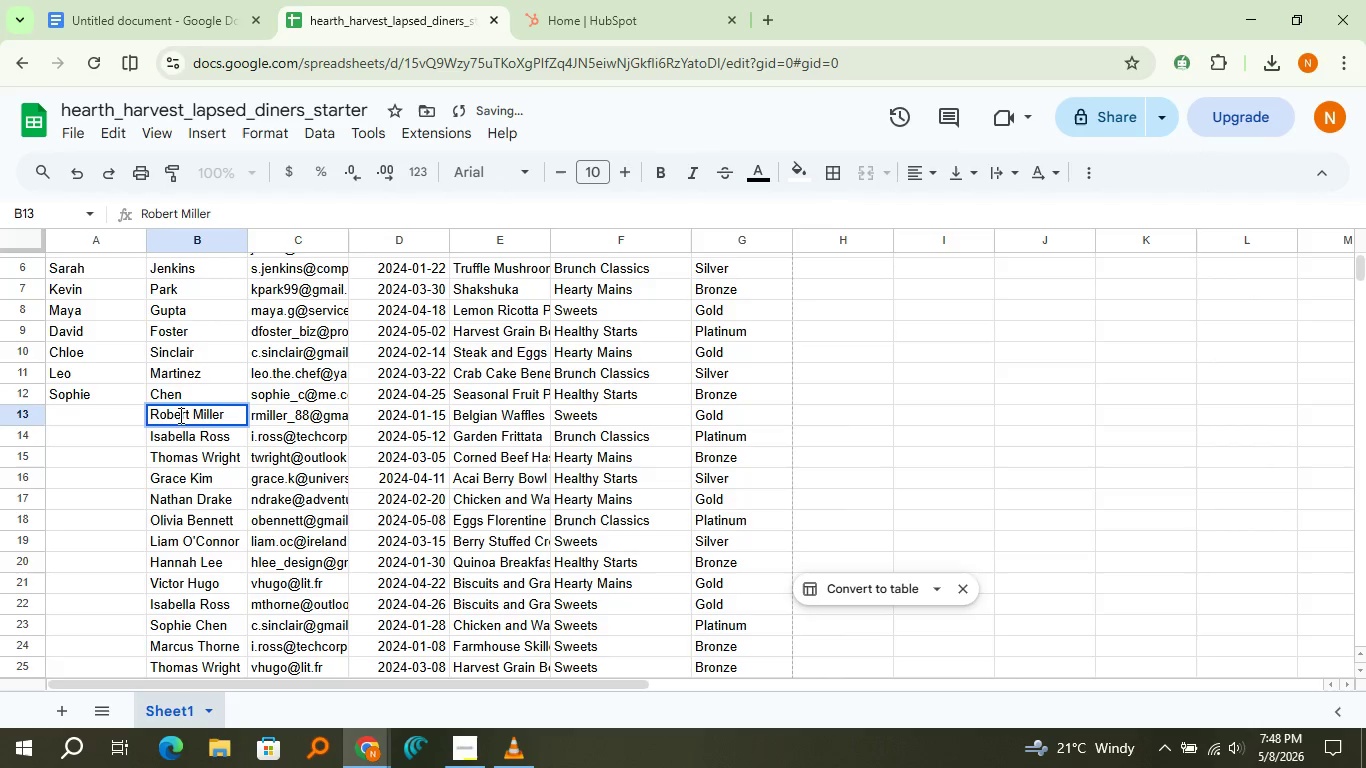 
left_click_drag(start_coordinate=[221, 415], to_coordinate=[214, 415])
 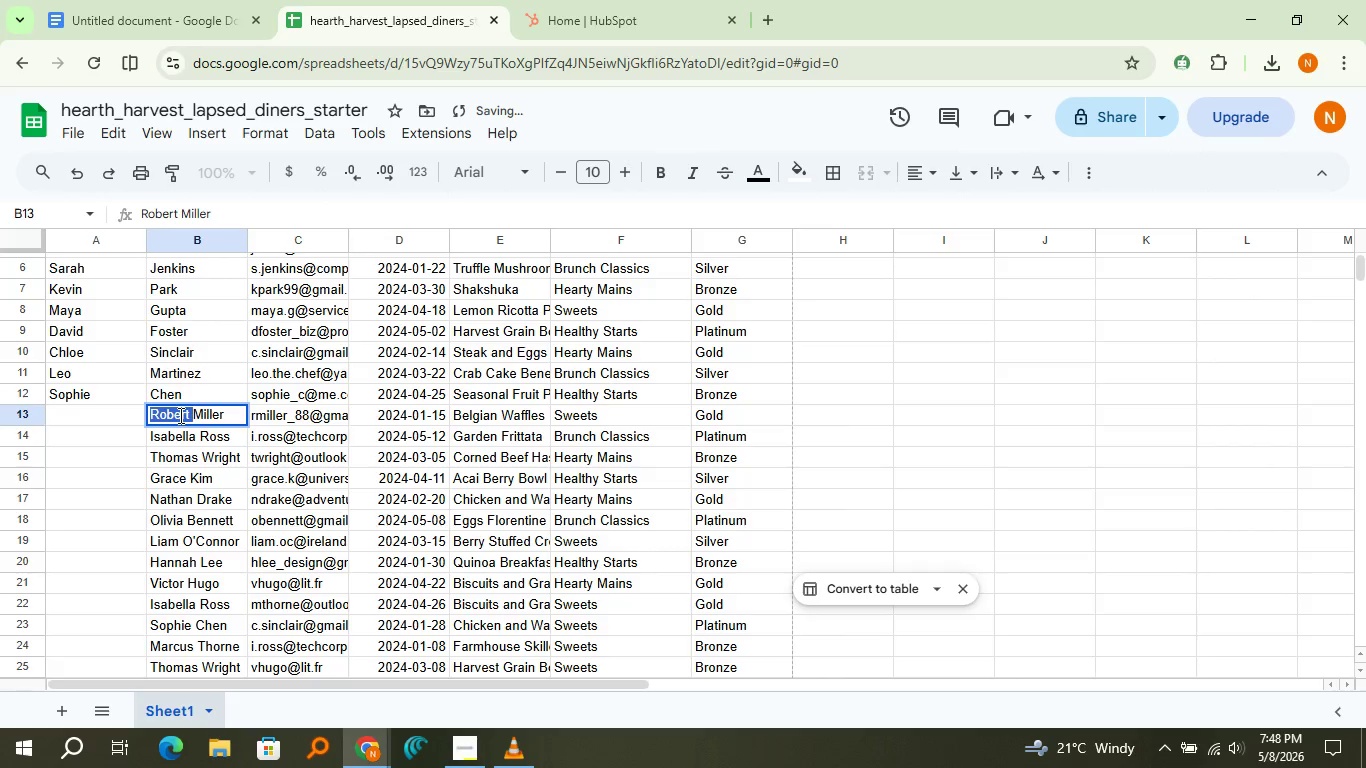 
triple_click([179, 415])
 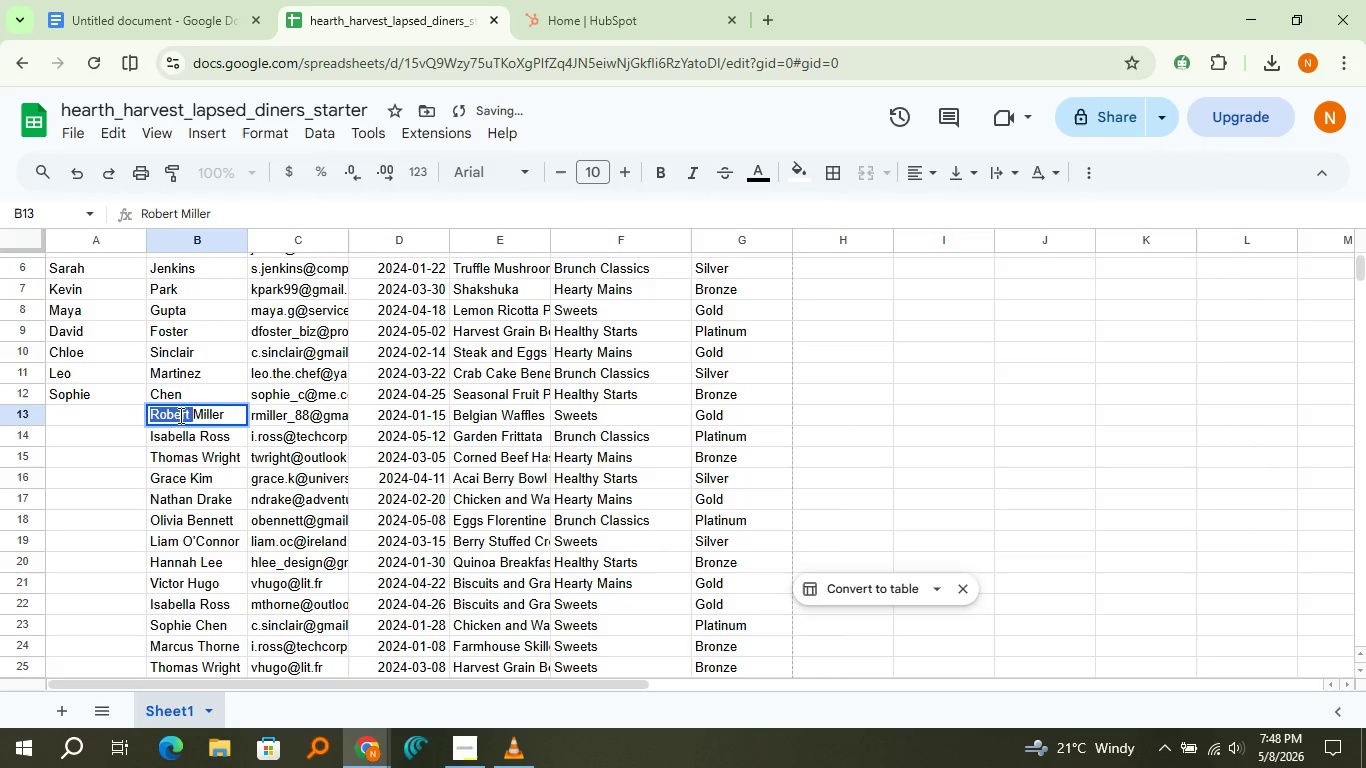 
triple_click([179, 415])
 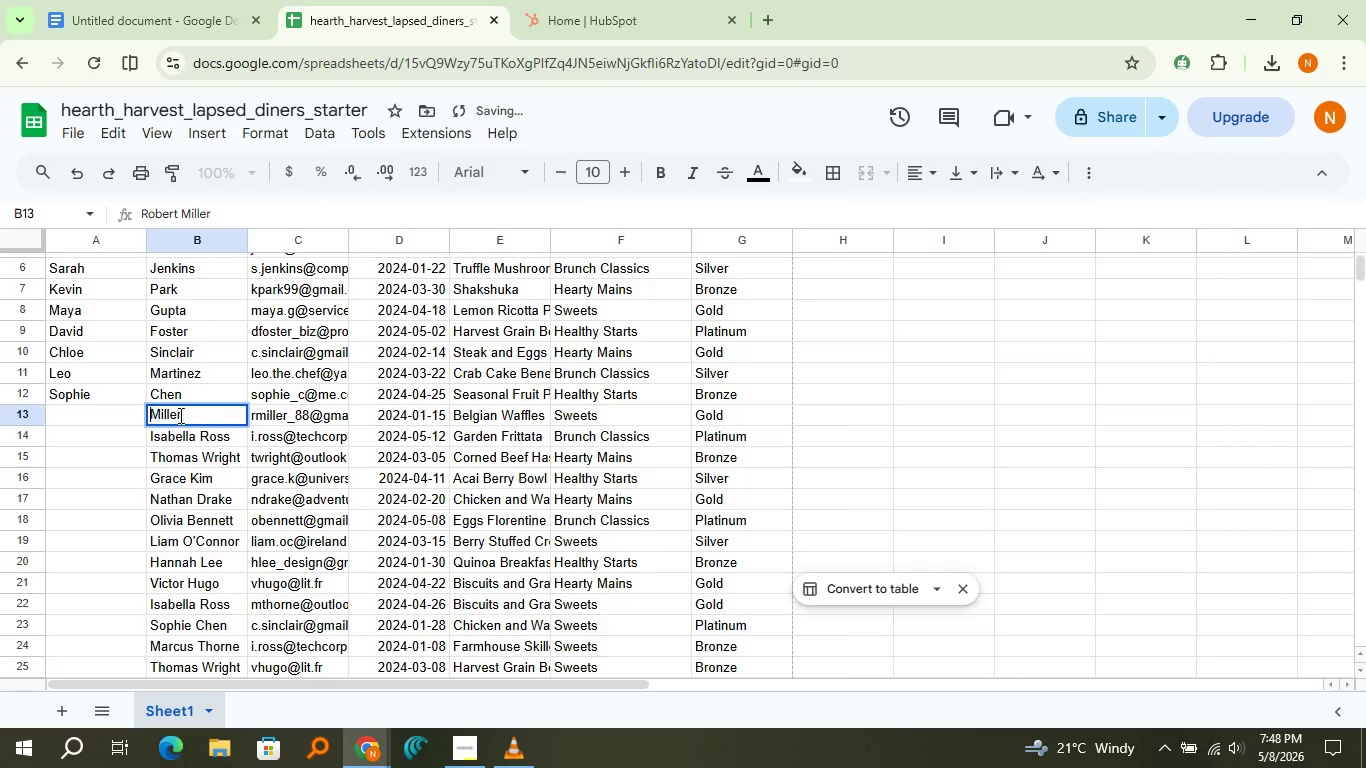 
key(Control+X)
 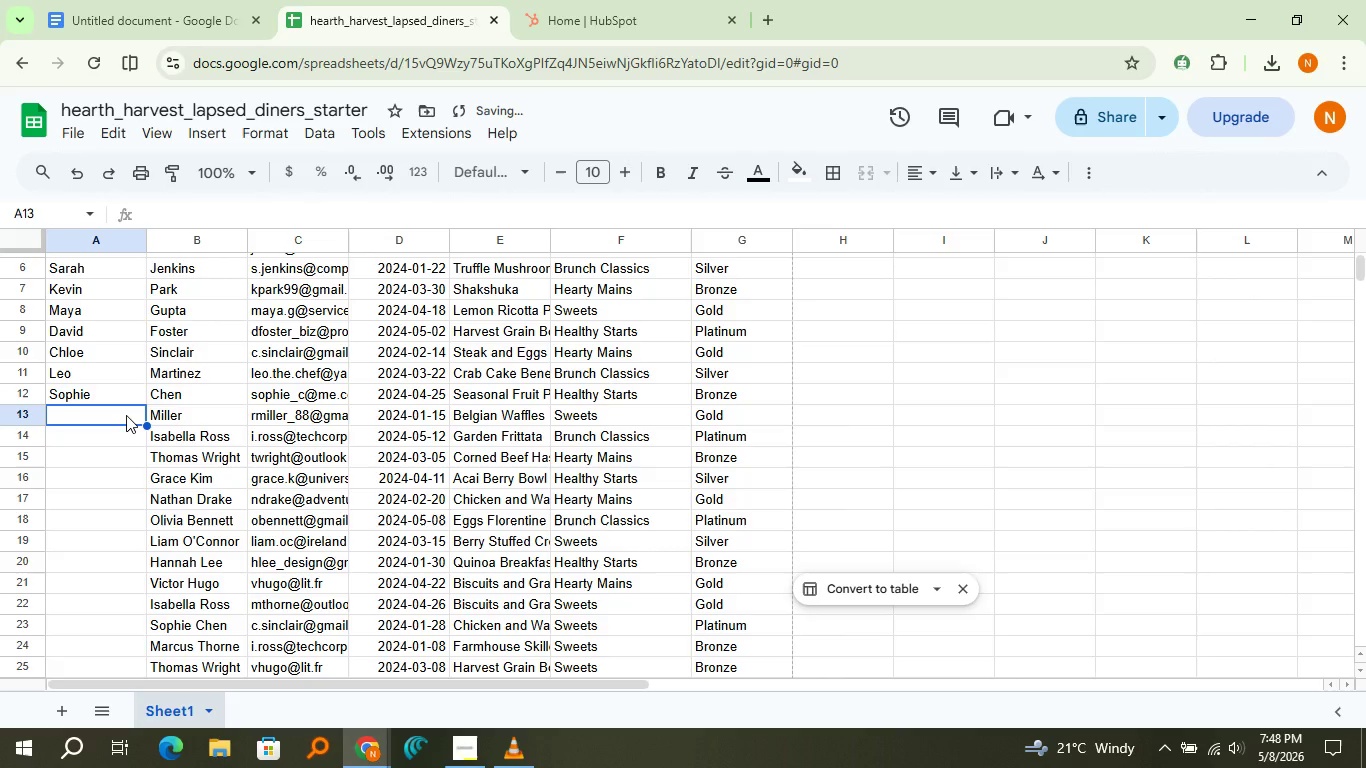 
left_click([126, 415])
 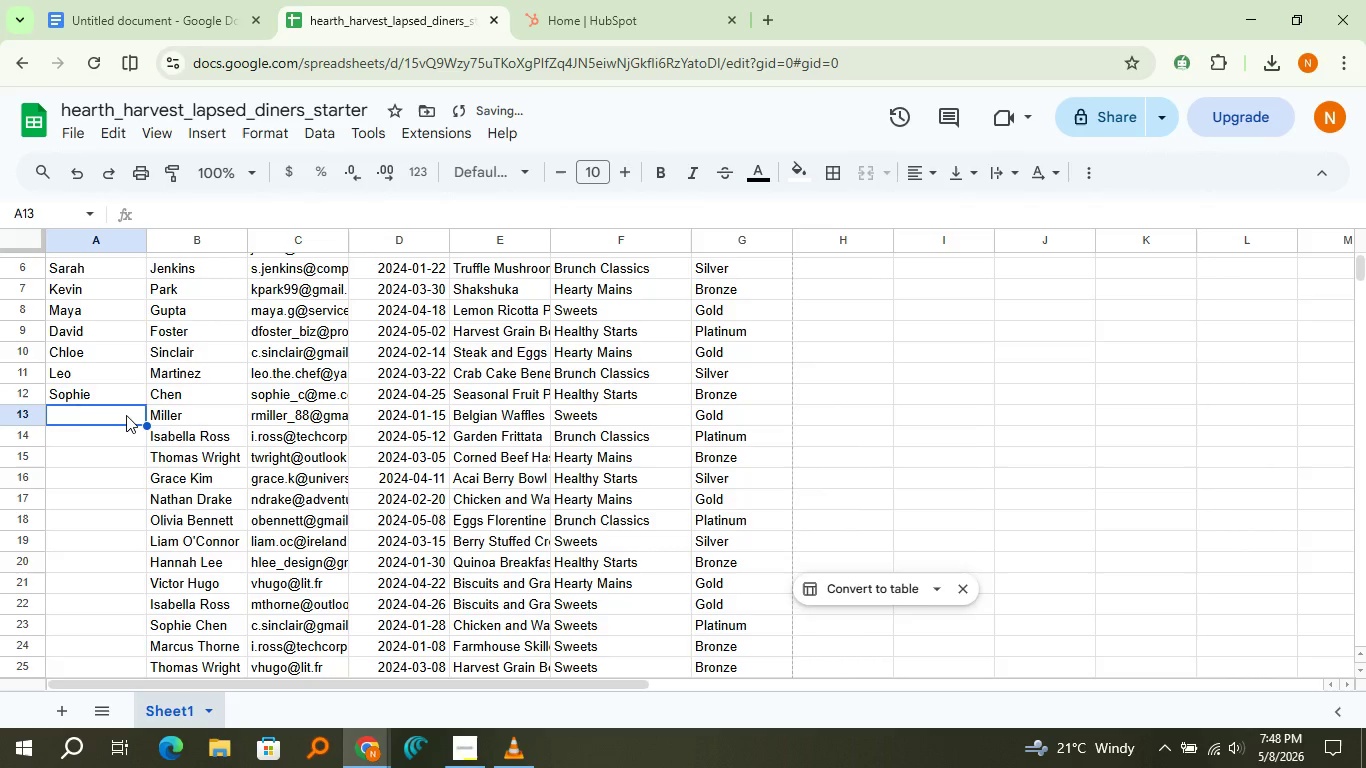 
key(Control+V)
 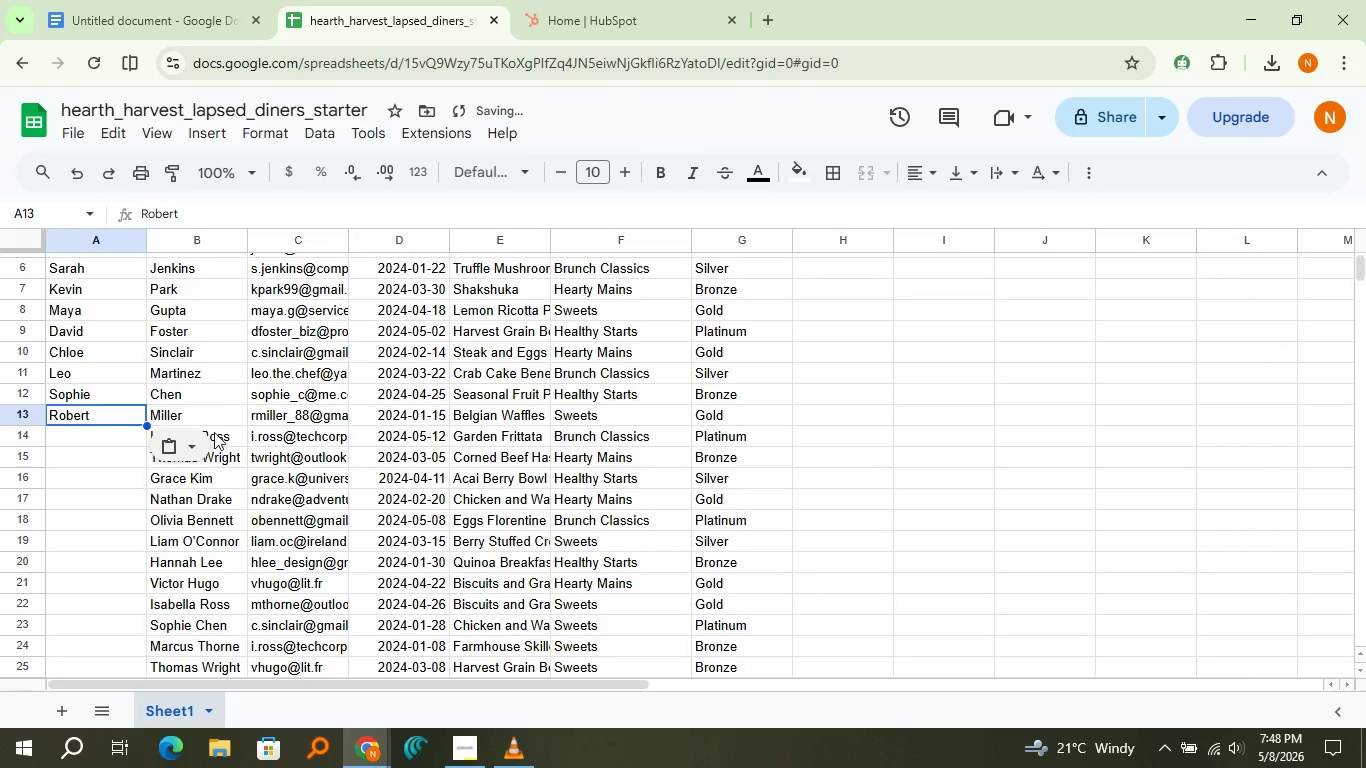 
double_click([207, 431])
 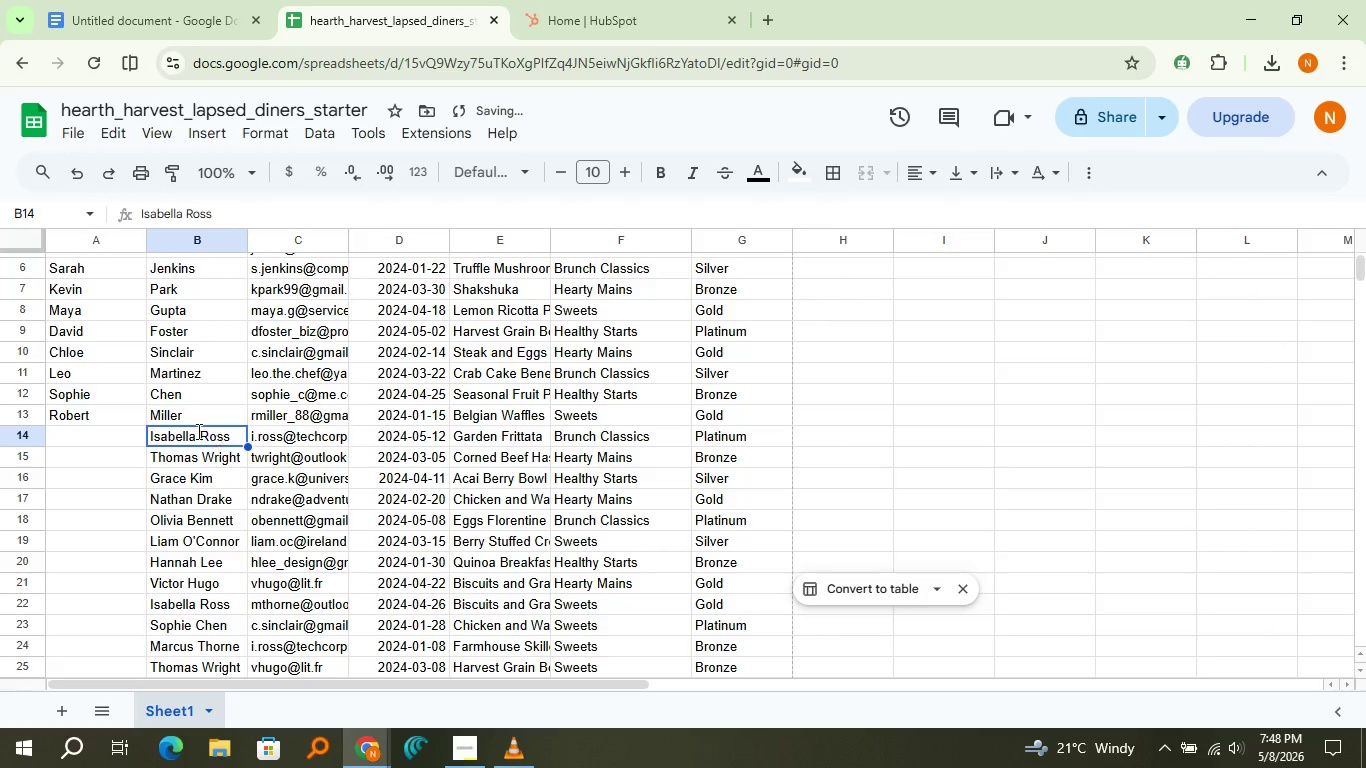 
triple_click([215, 432])
 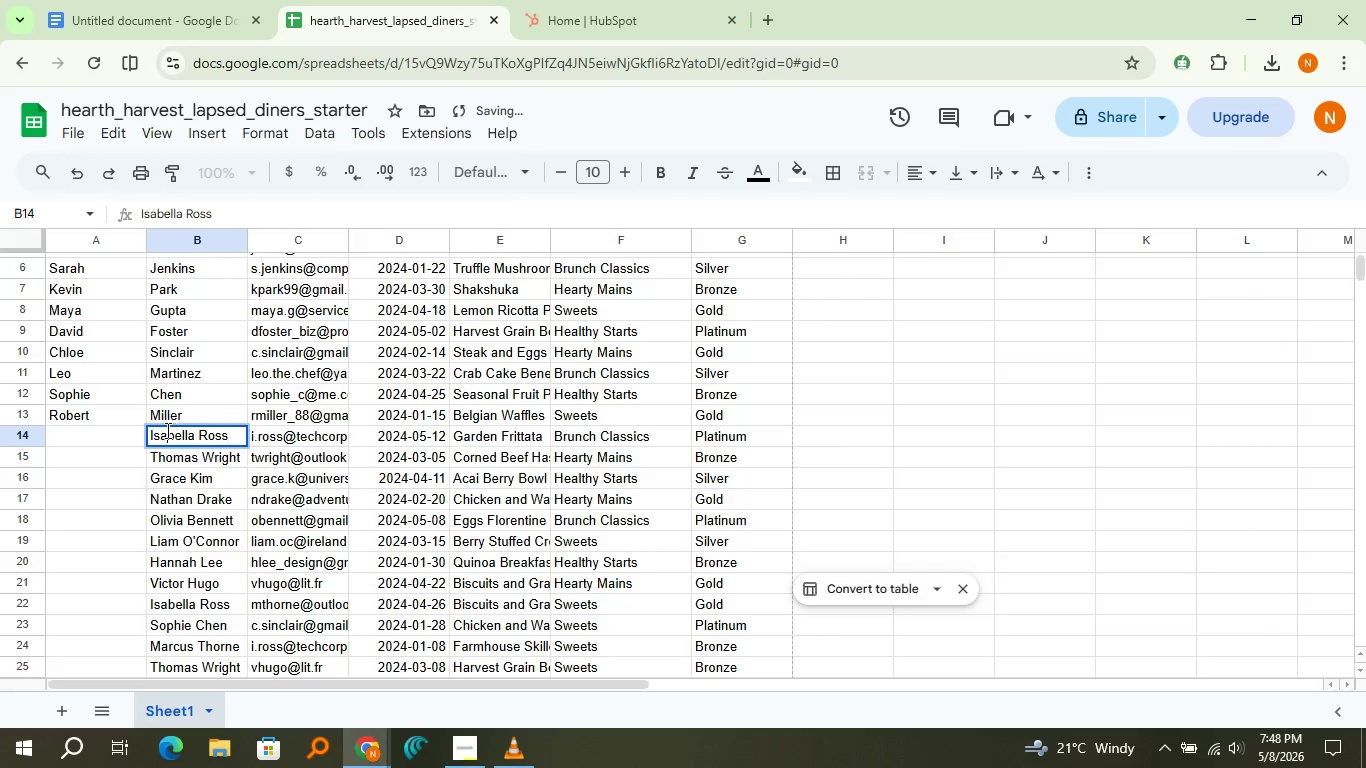 
triple_click([215, 432])
 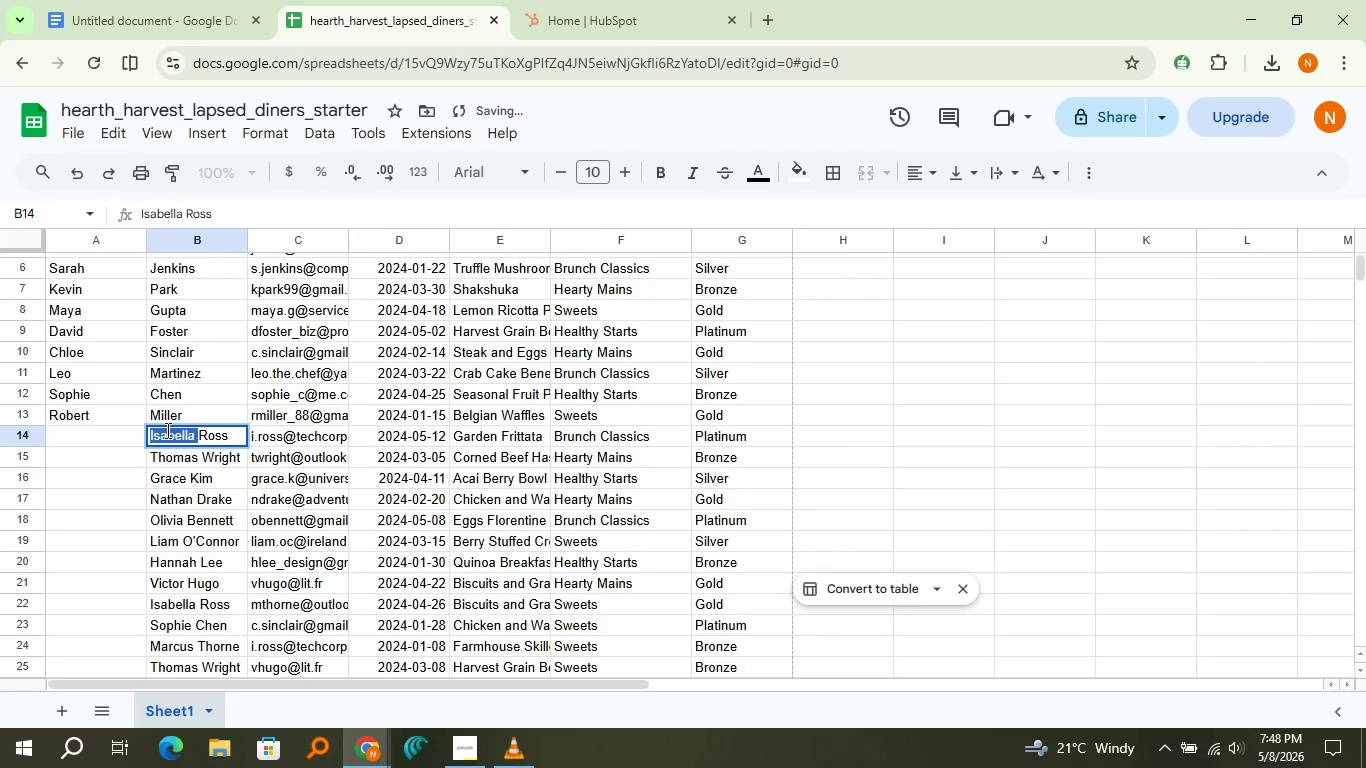 
triple_click([166, 430])
 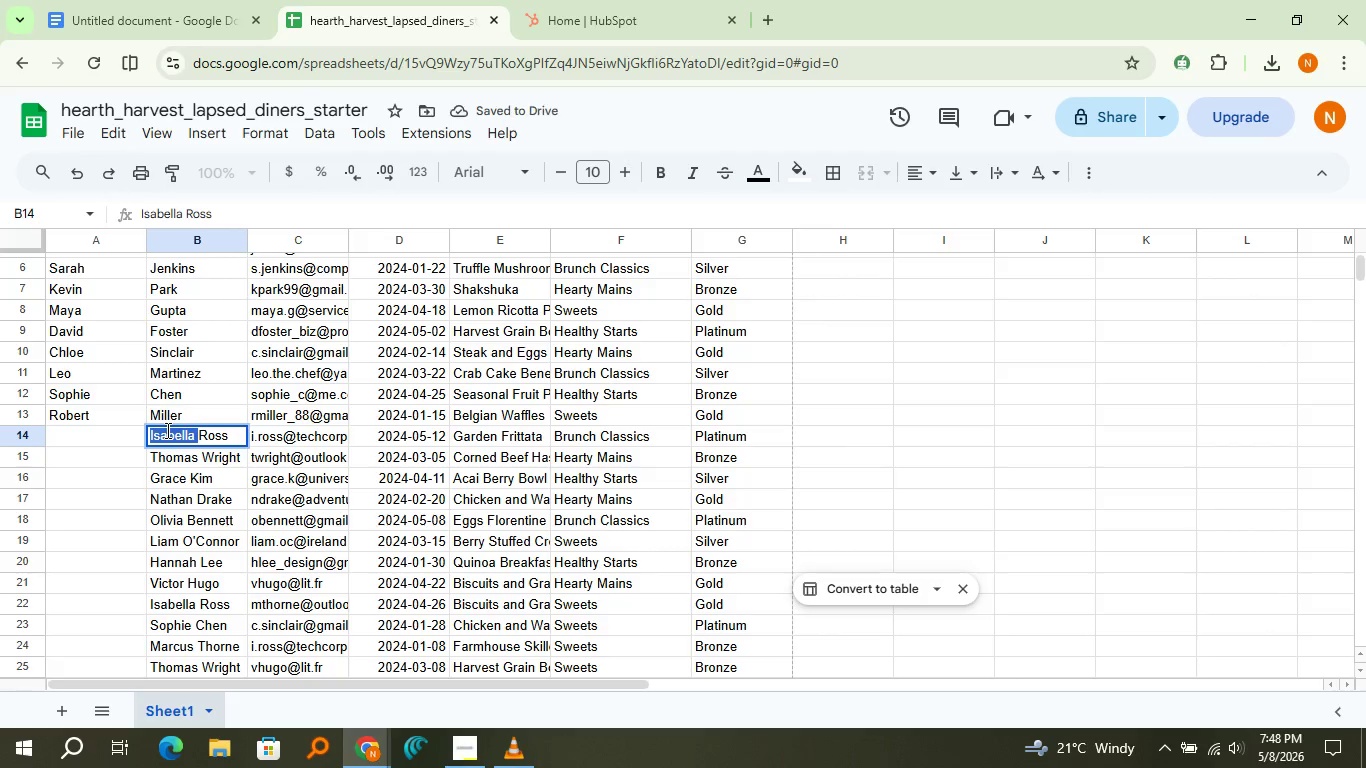 
triple_click([166, 430])
 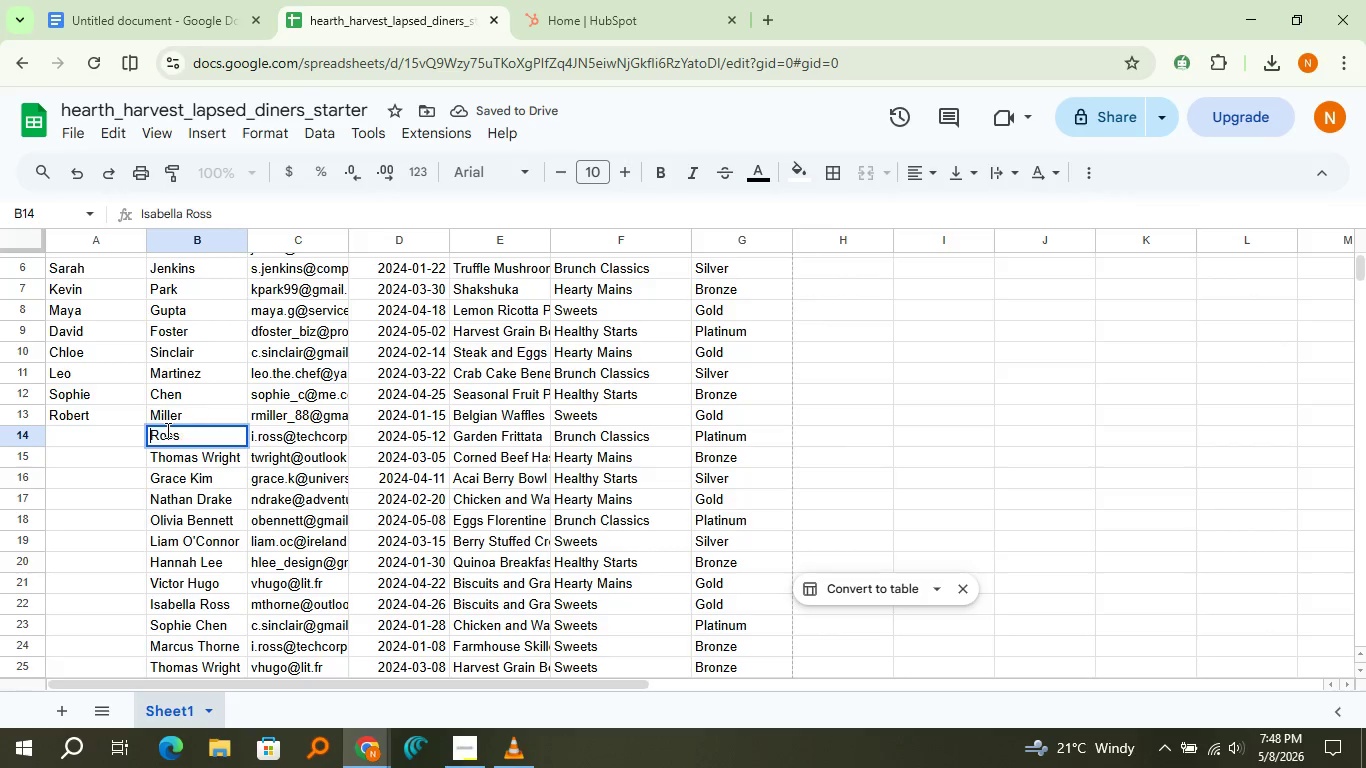 
key(Control+X)
 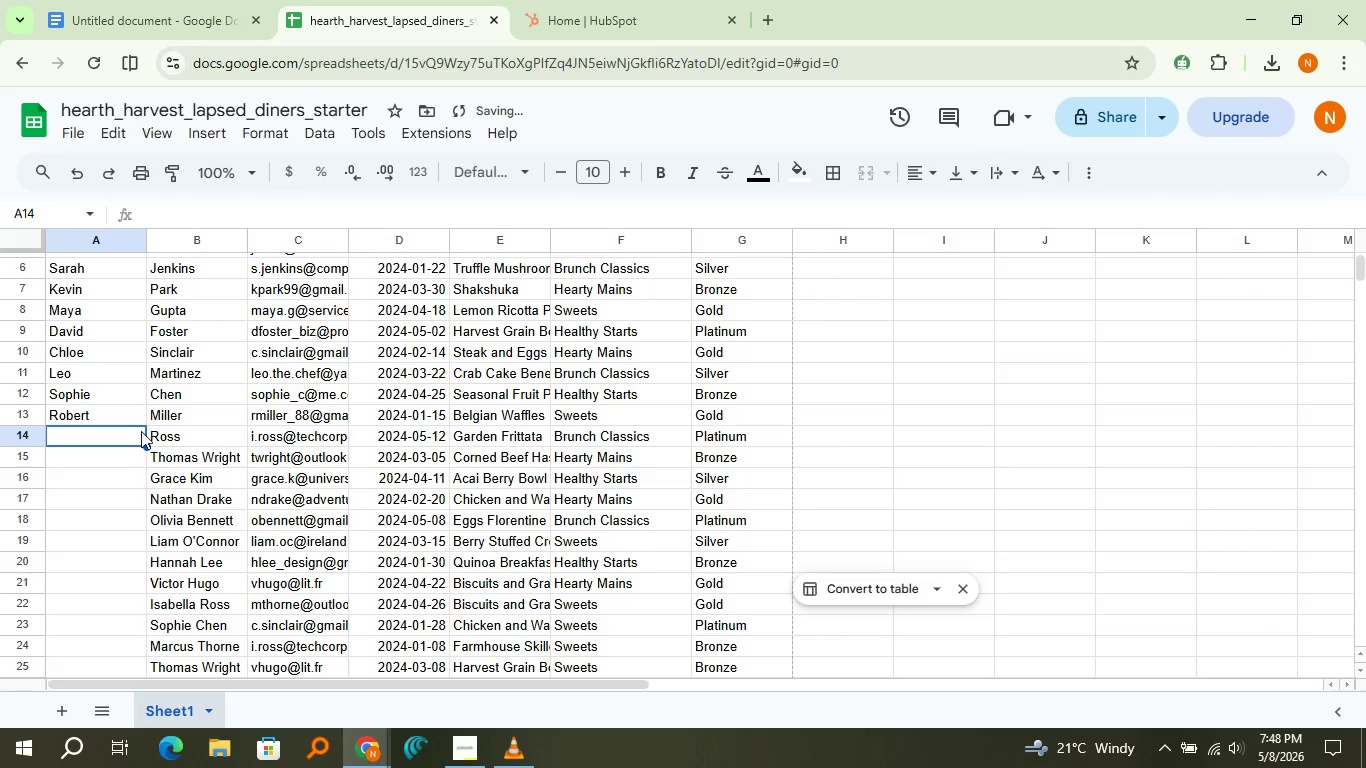 
left_click([141, 431])
 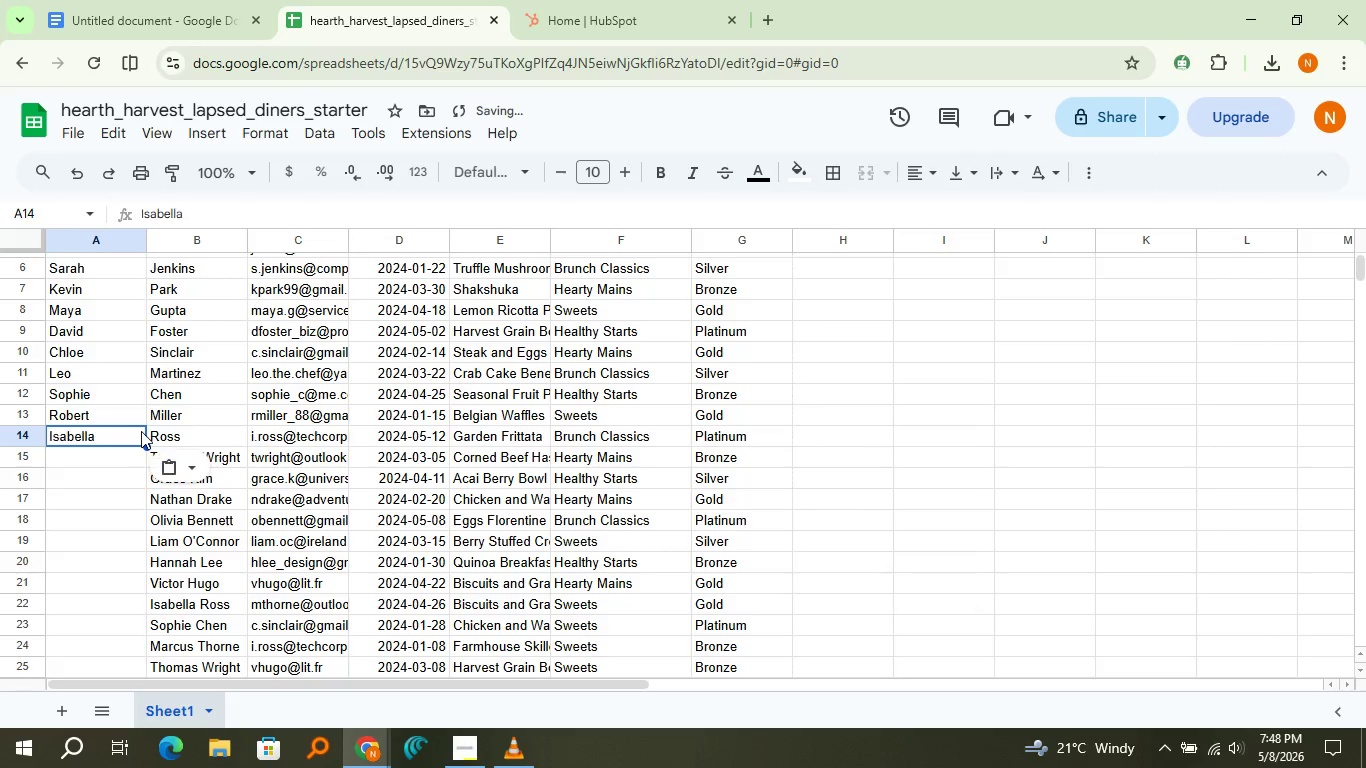 
key(Control+V)
 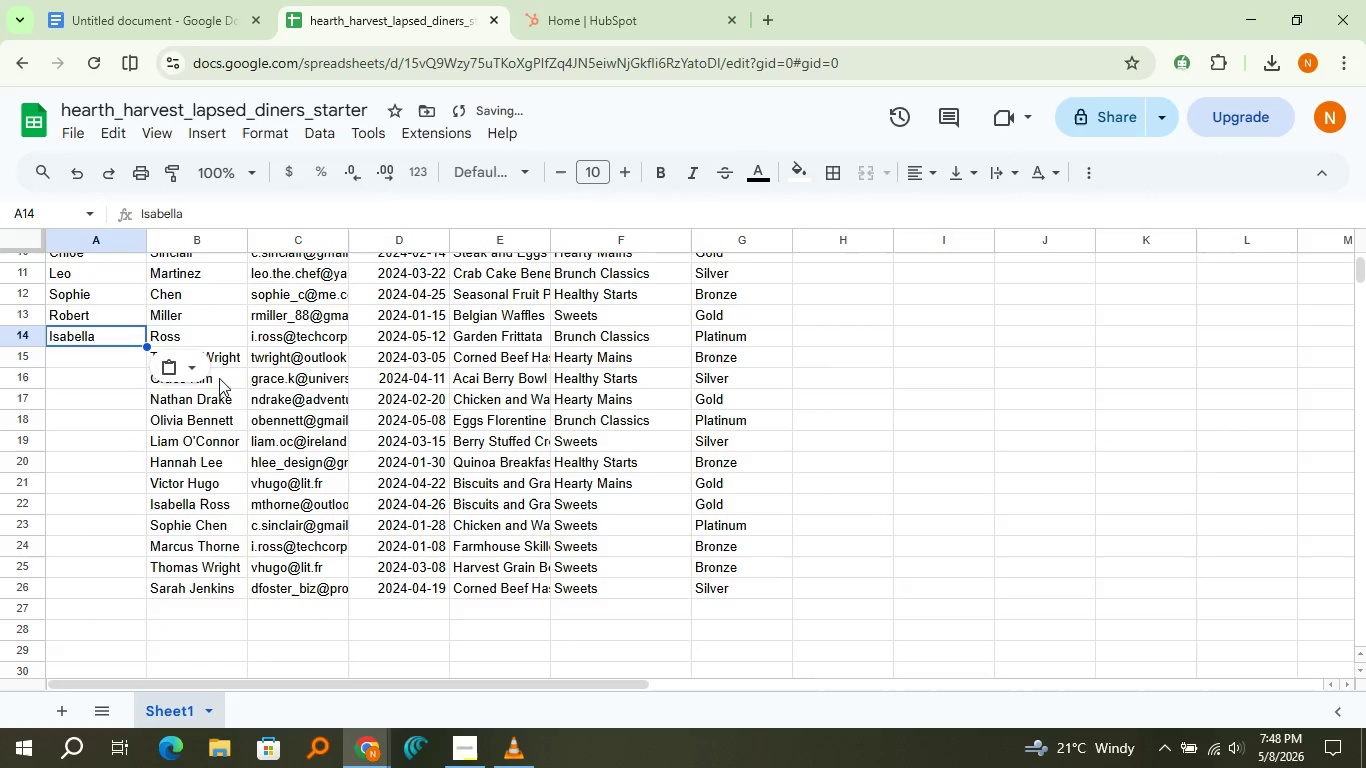 
scroll: coordinate [151, 424], scroll_direction: down, amount: 1.0
 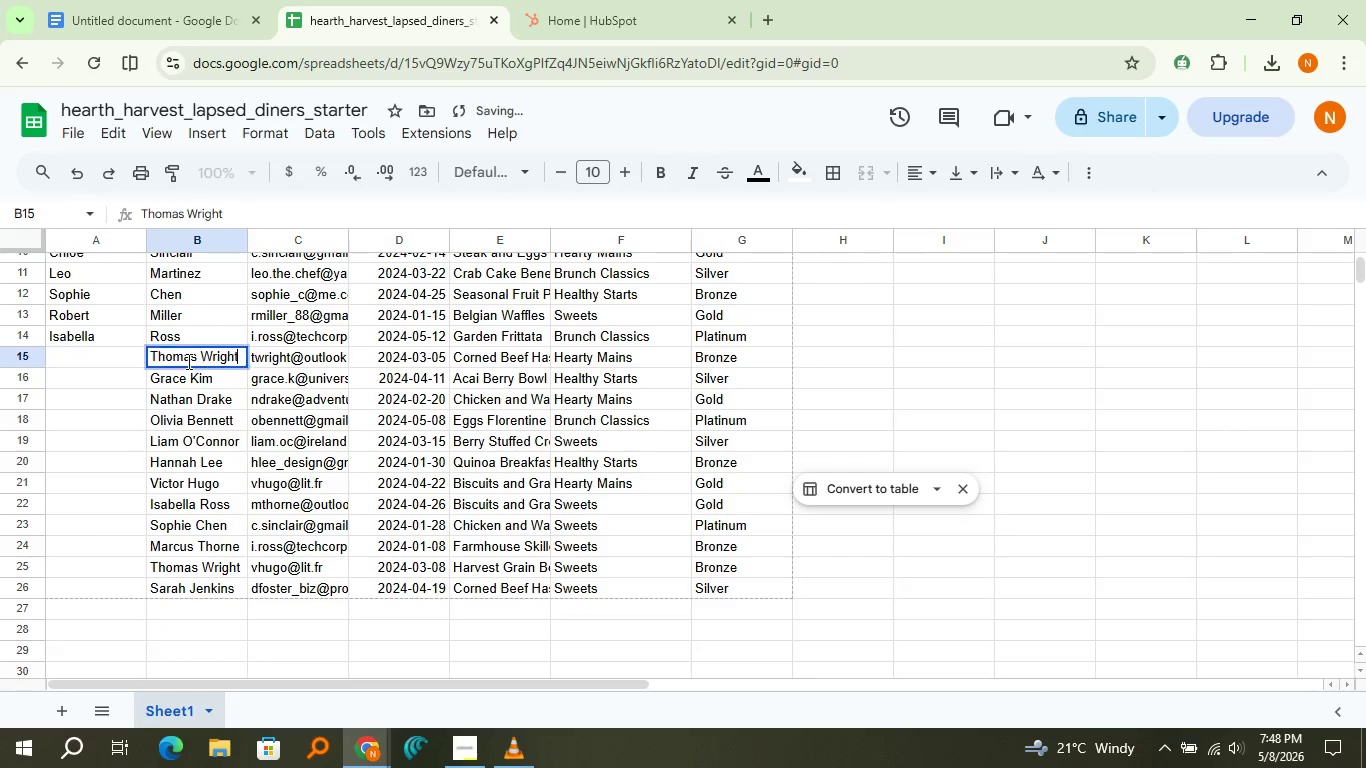 
double_click([221, 360])
 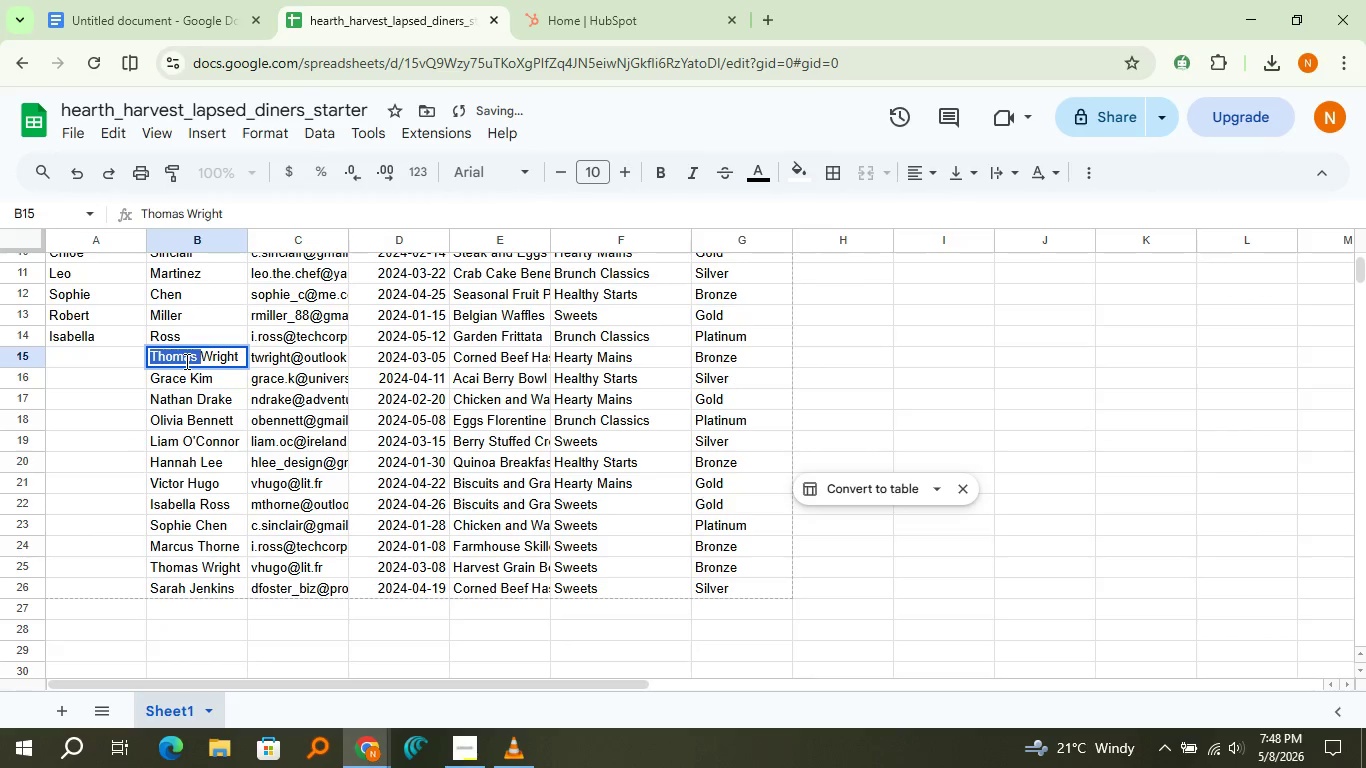 
triple_click([185, 361])
 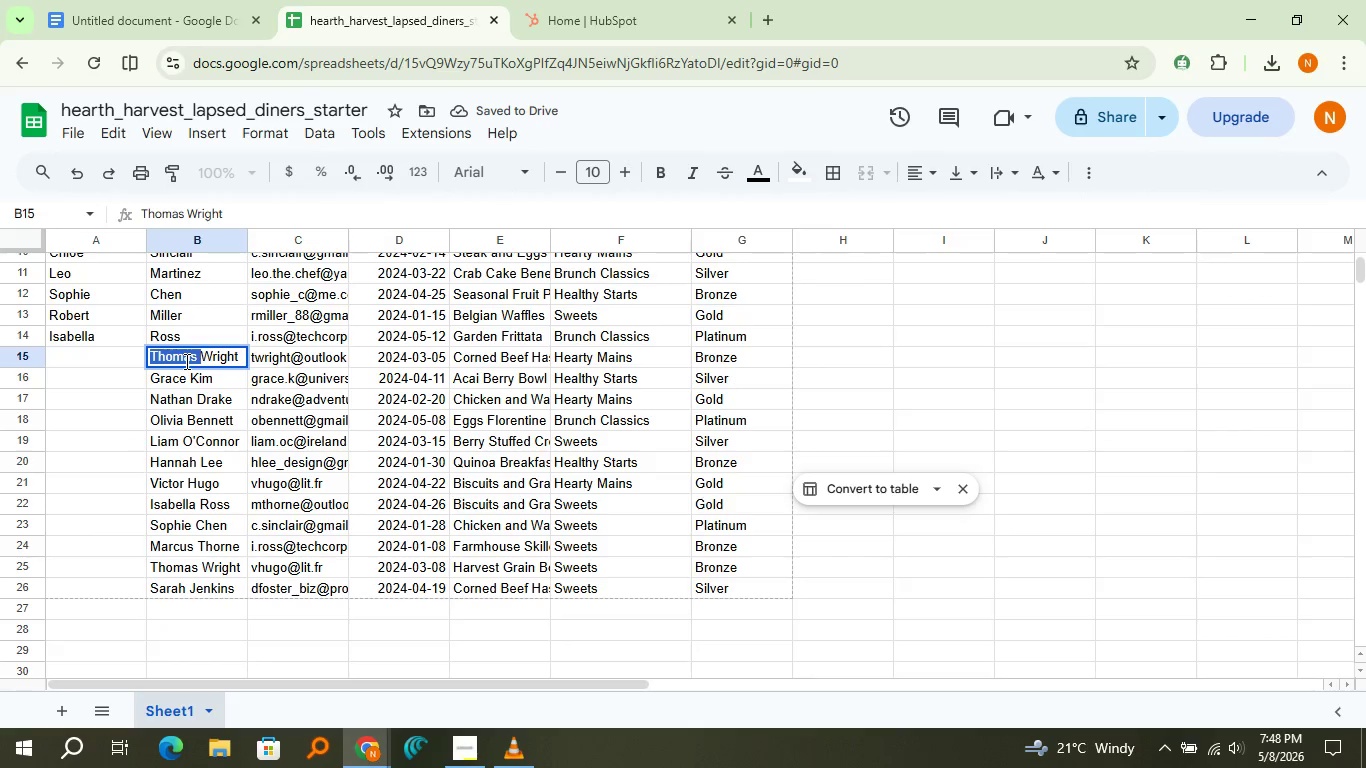 
triple_click([185, 361])
 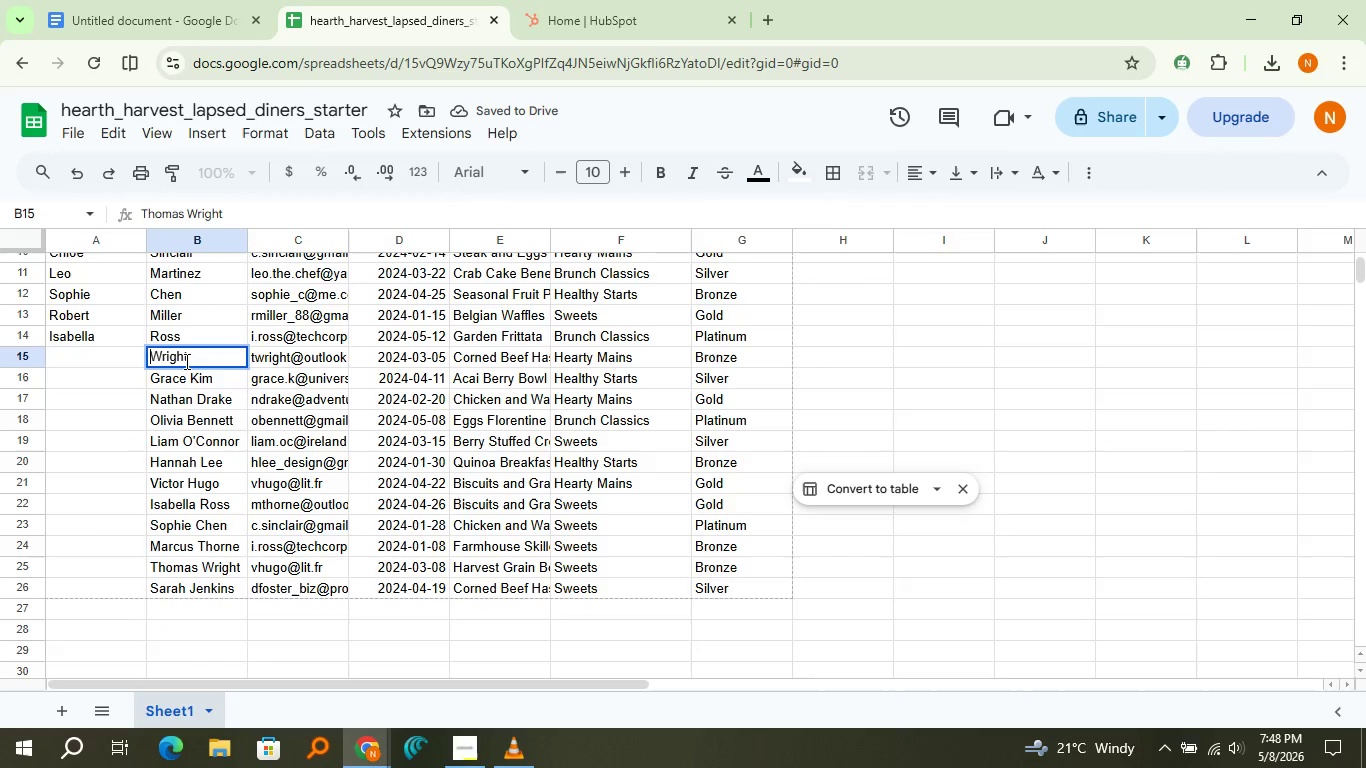 
key(Control+X)
 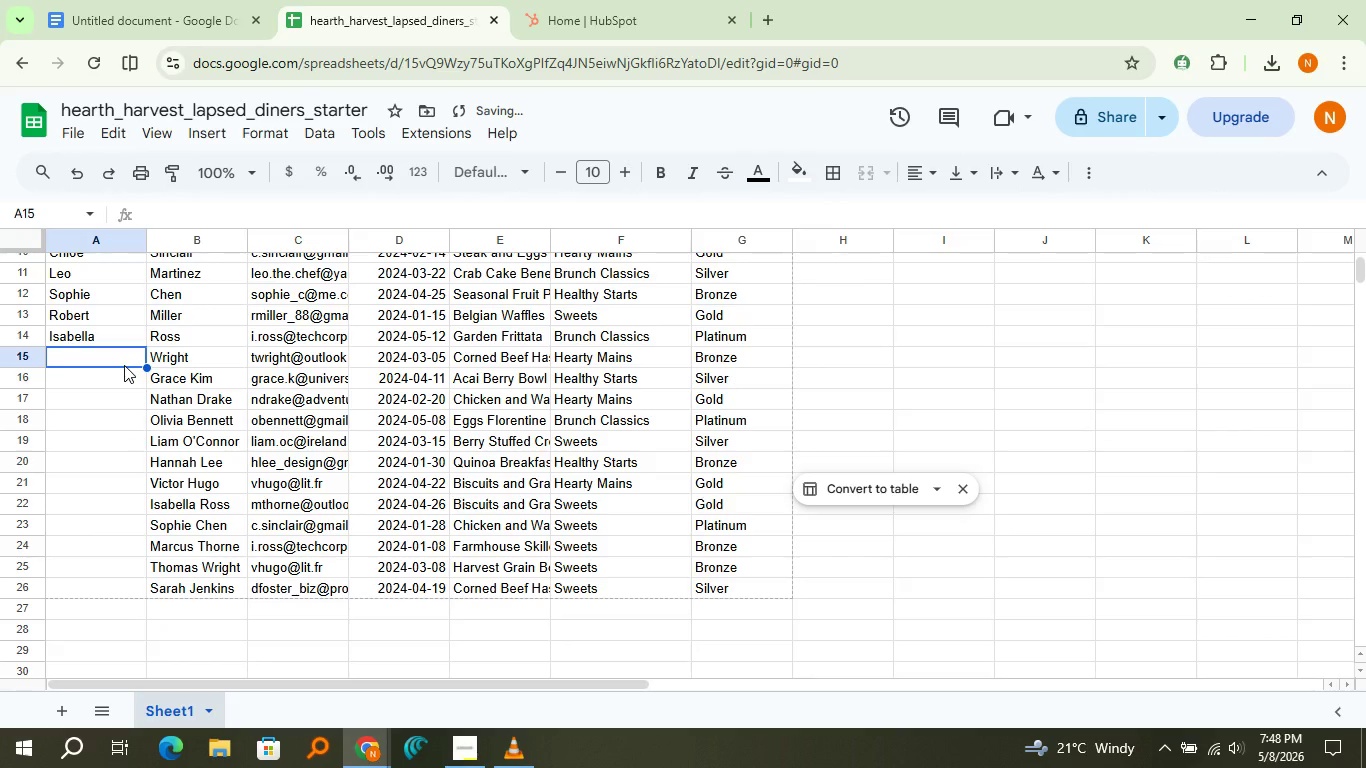 
left_click([124, 365])
 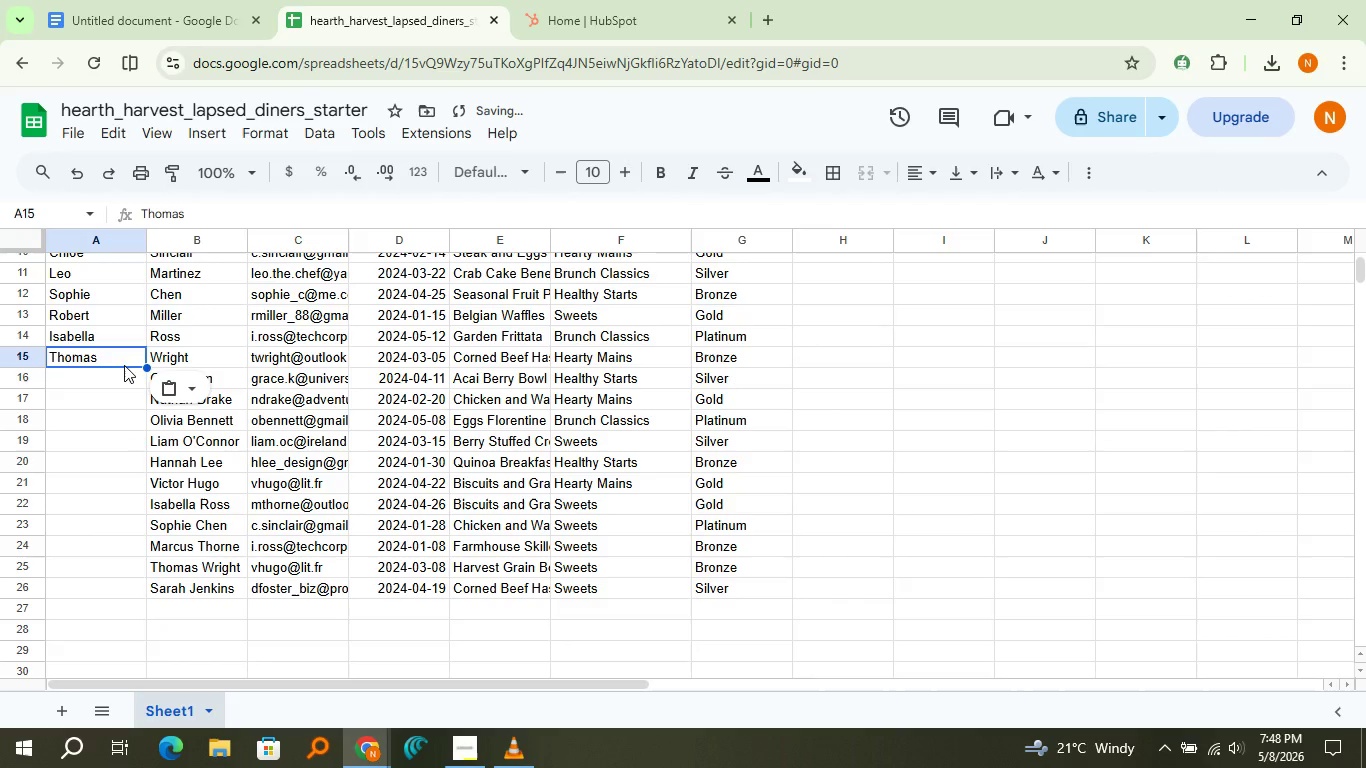 
key(Control+V)
 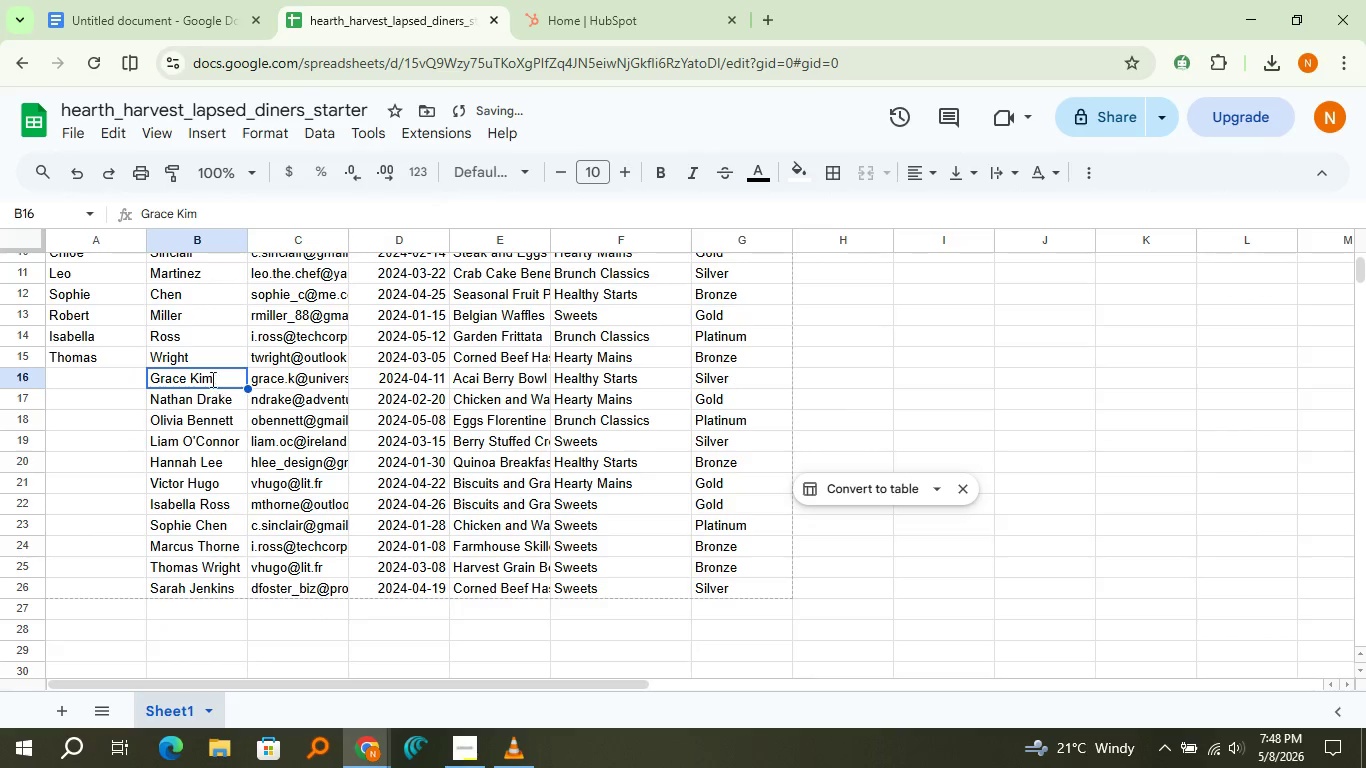 
double_click([215, 383])
 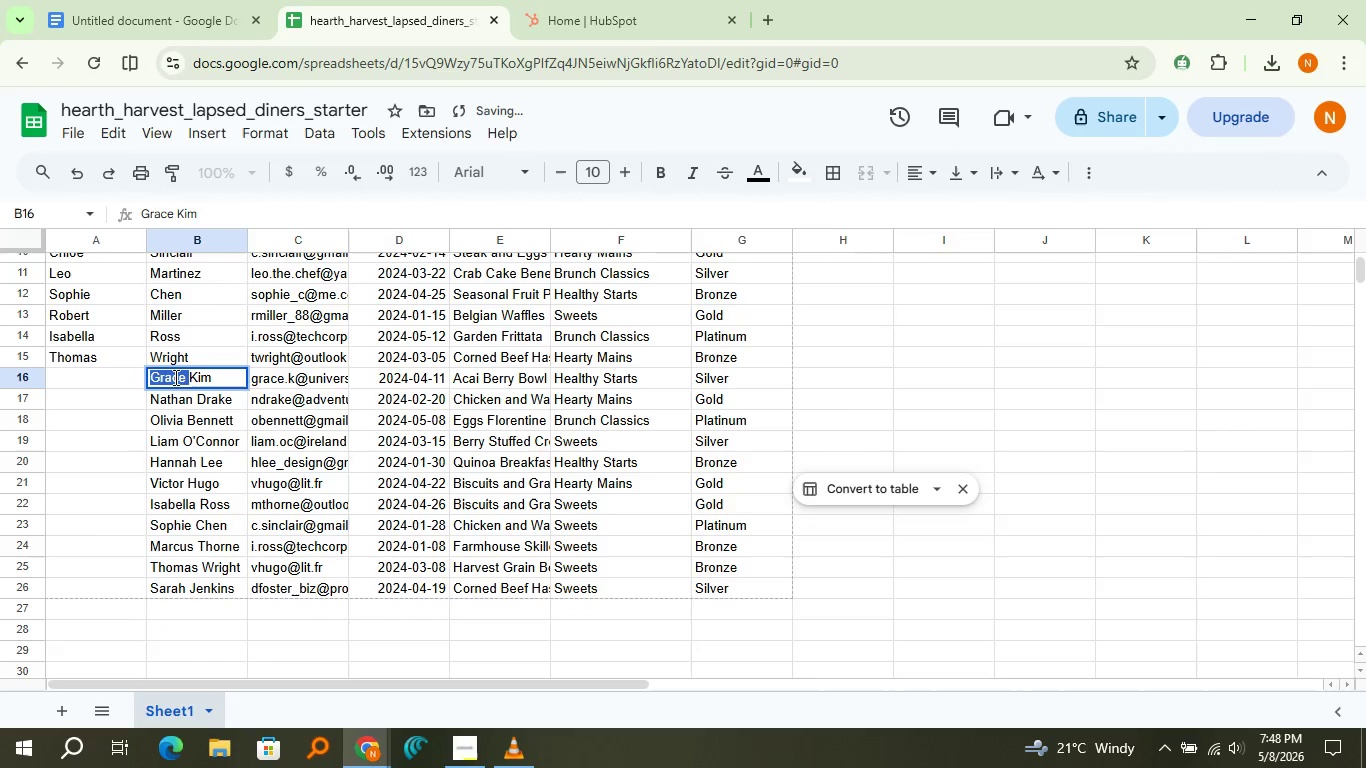 
triple_click([174, 377])
 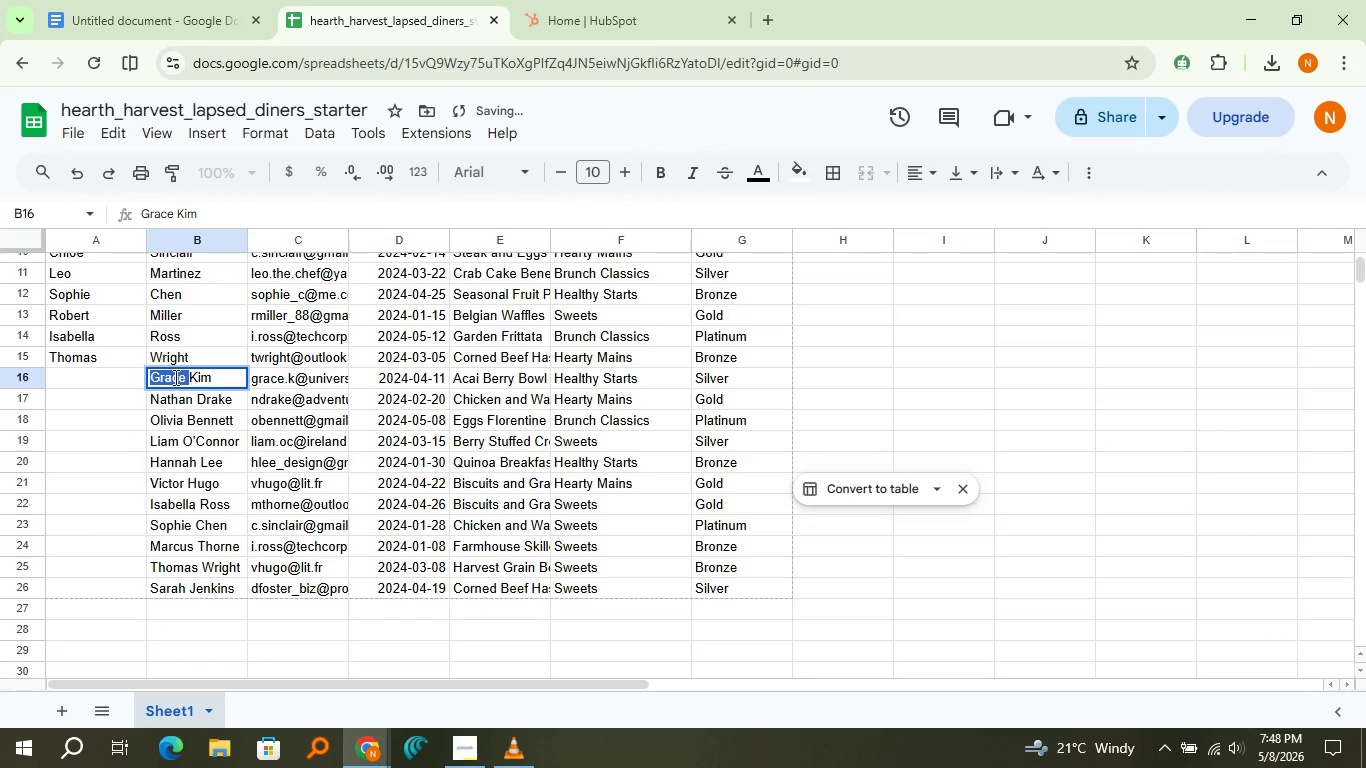 
triple_click([174, 377])
 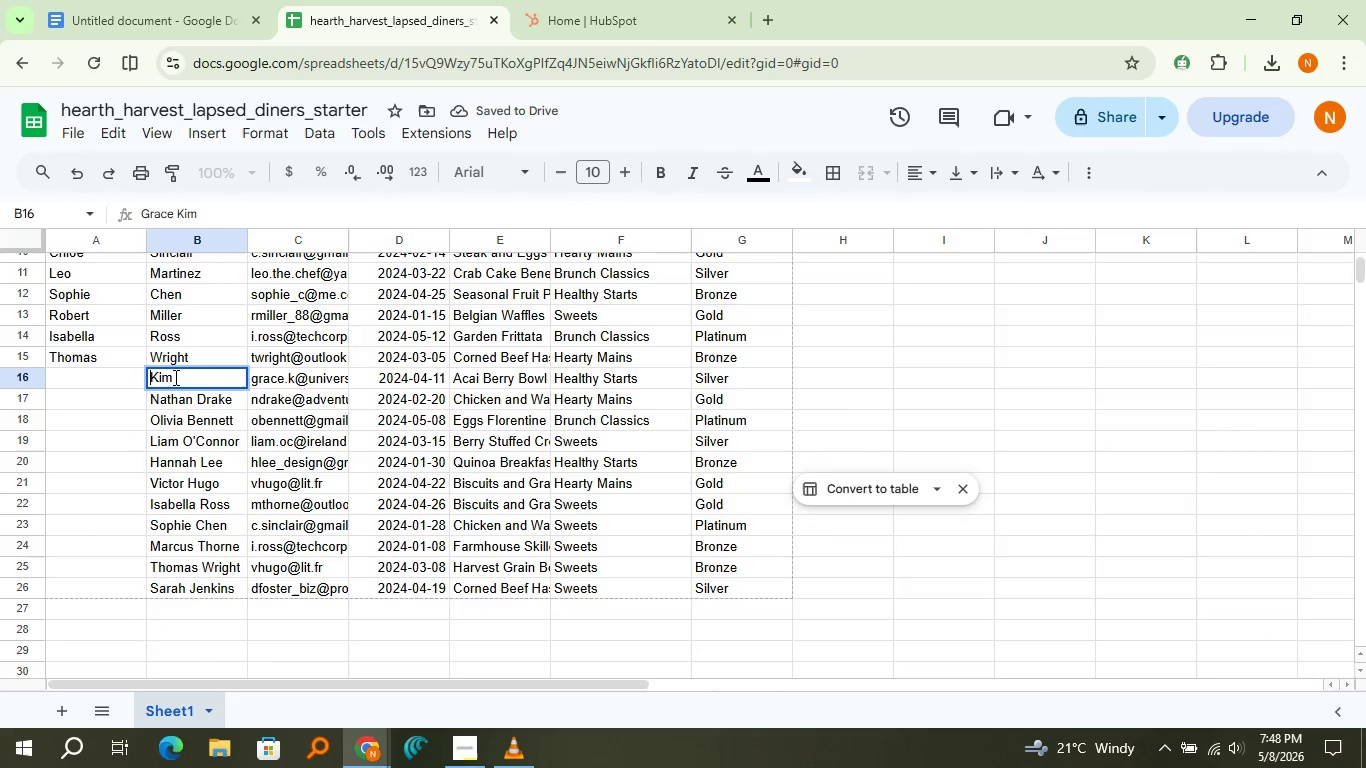 
key(Control+X)
 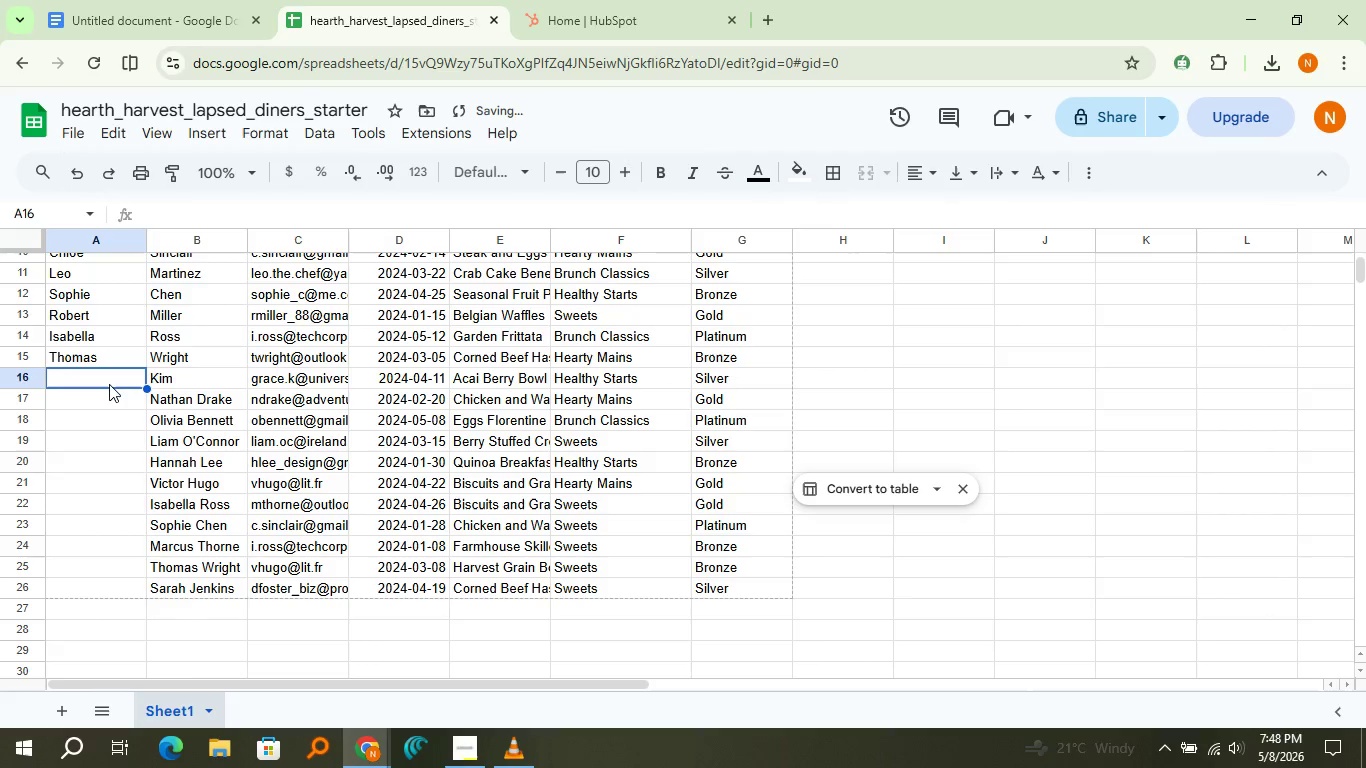 
left_click_drag(start_coordinate=[109, 384], to_coordinate=[216, 404])
 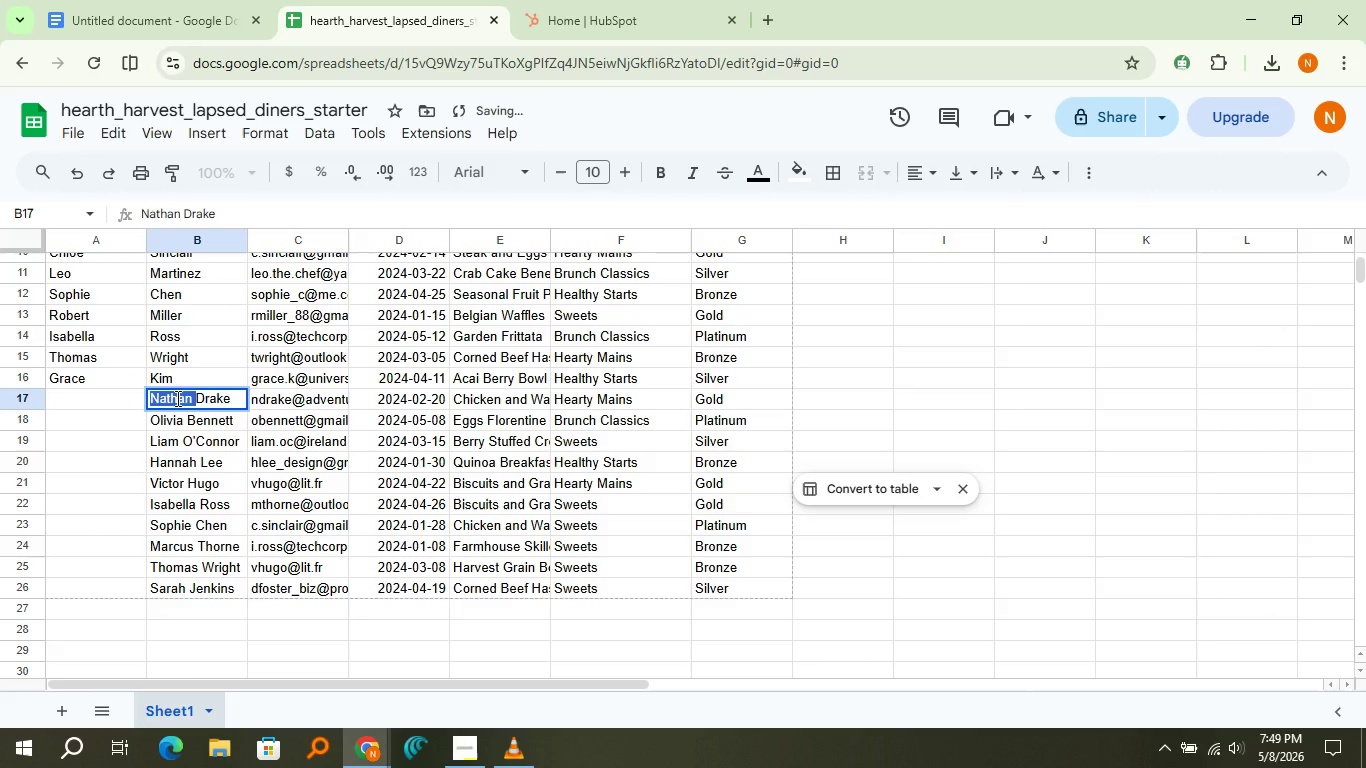 
hold_key(key=ControlLeft, duration=0.55)
 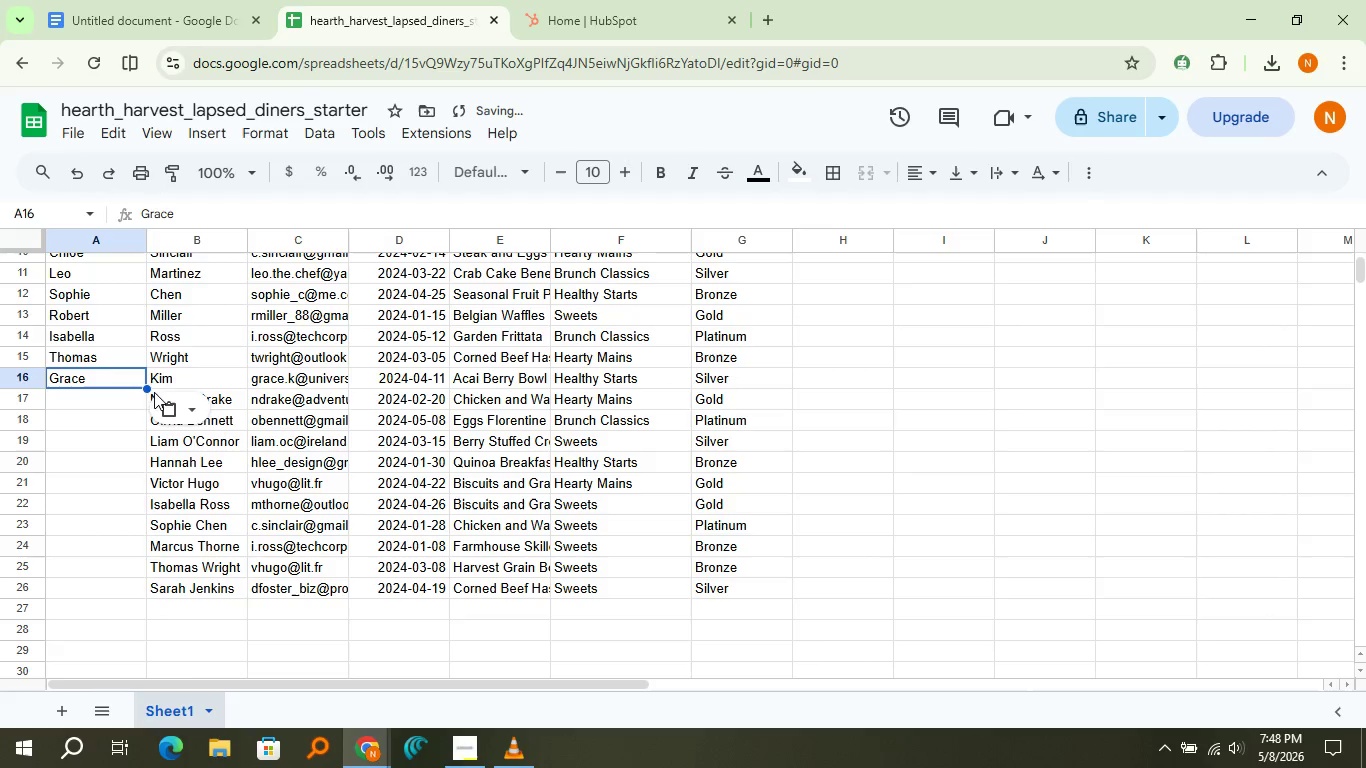 
key(Control+ControlLeft)
 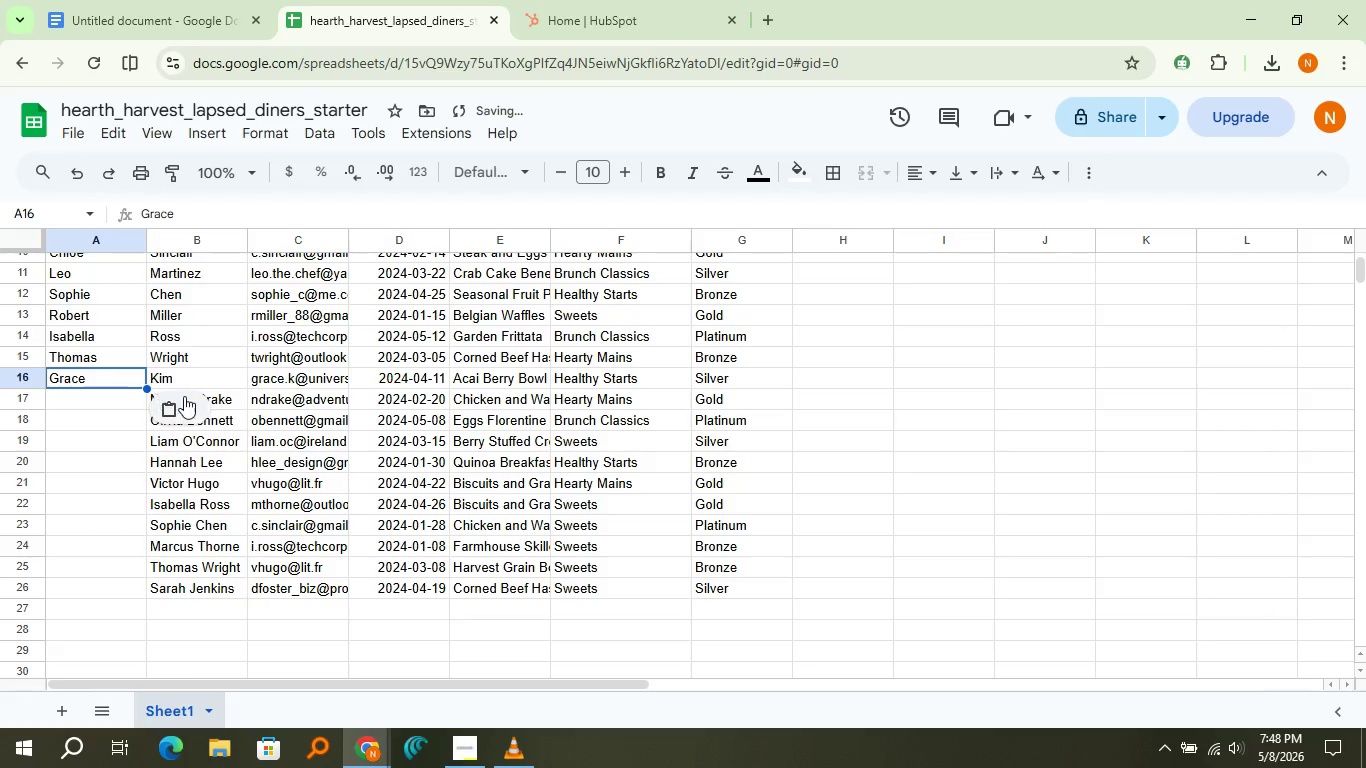 
key(Control+V)
 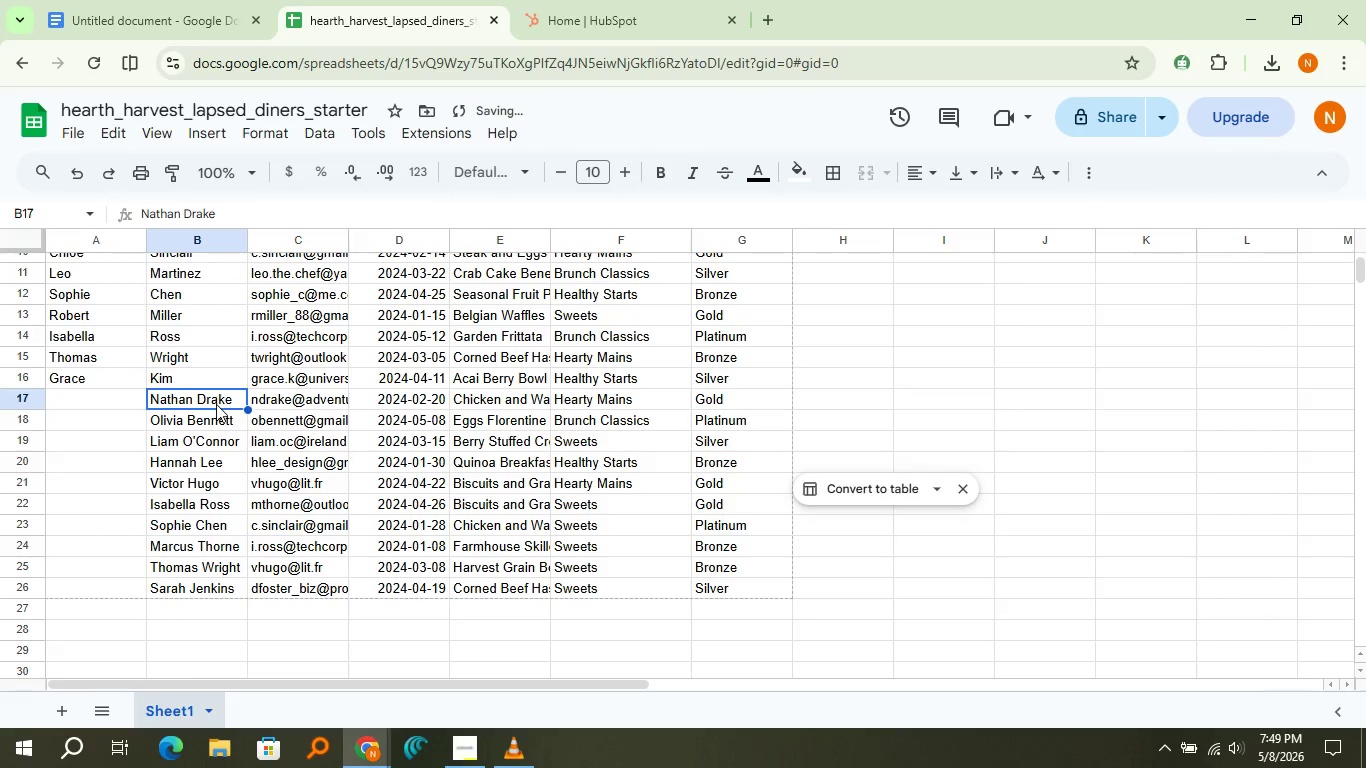 
left_click([216, 404])
 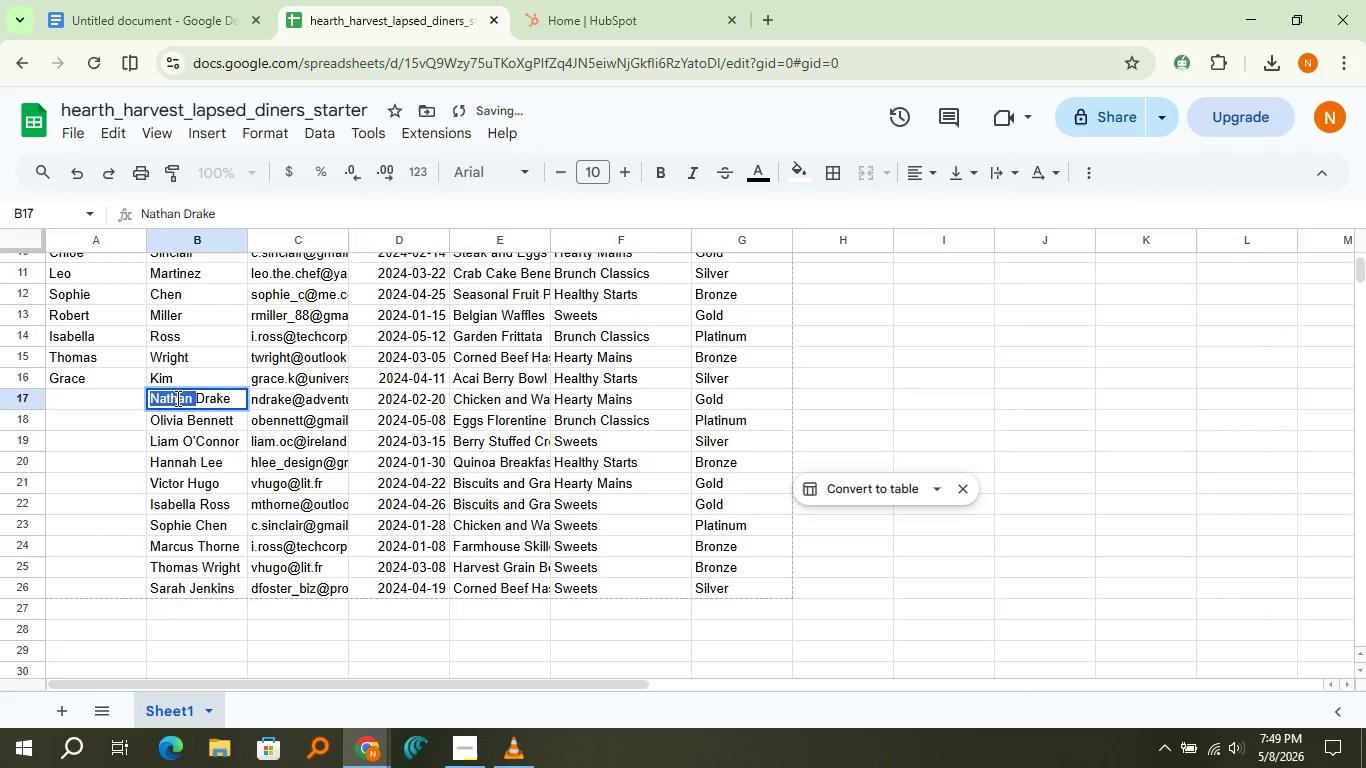 
triple_click([176, 398])
 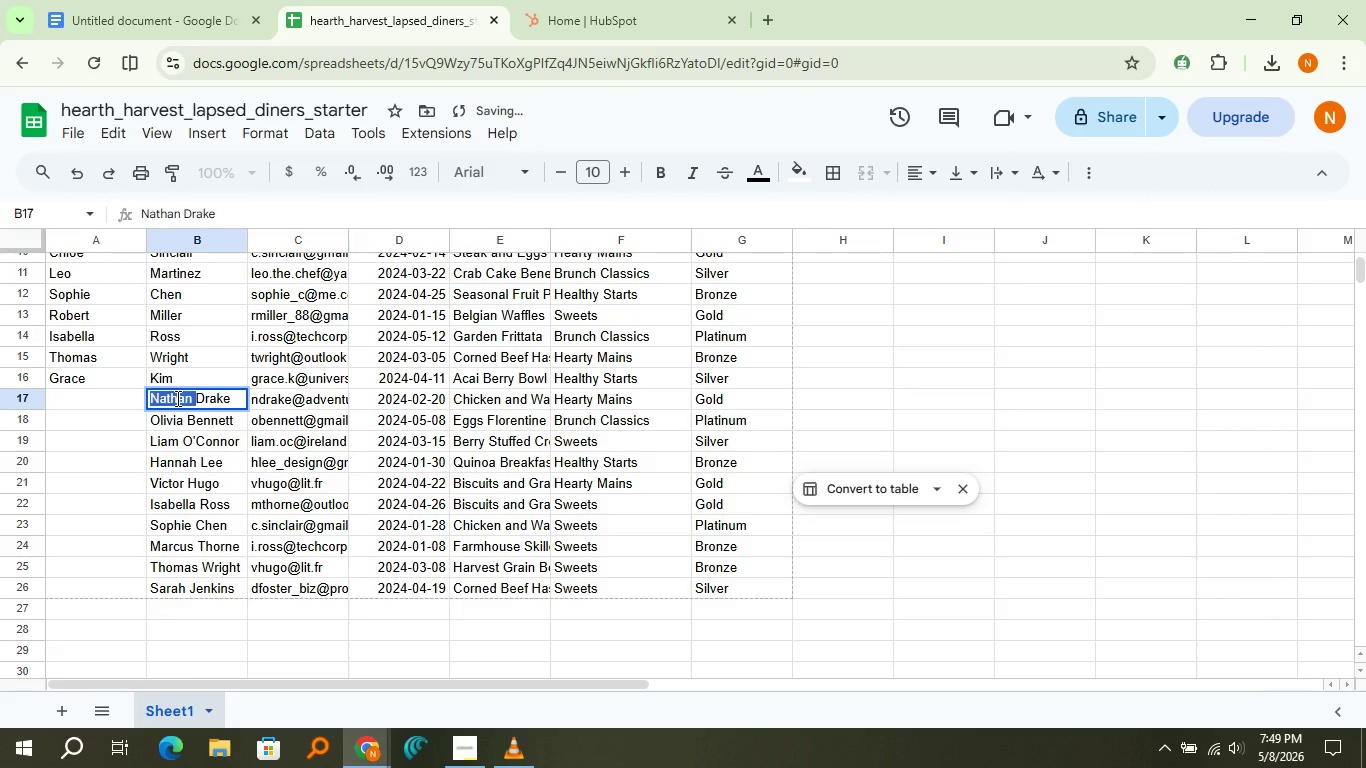 
triple_click([176, 398])
 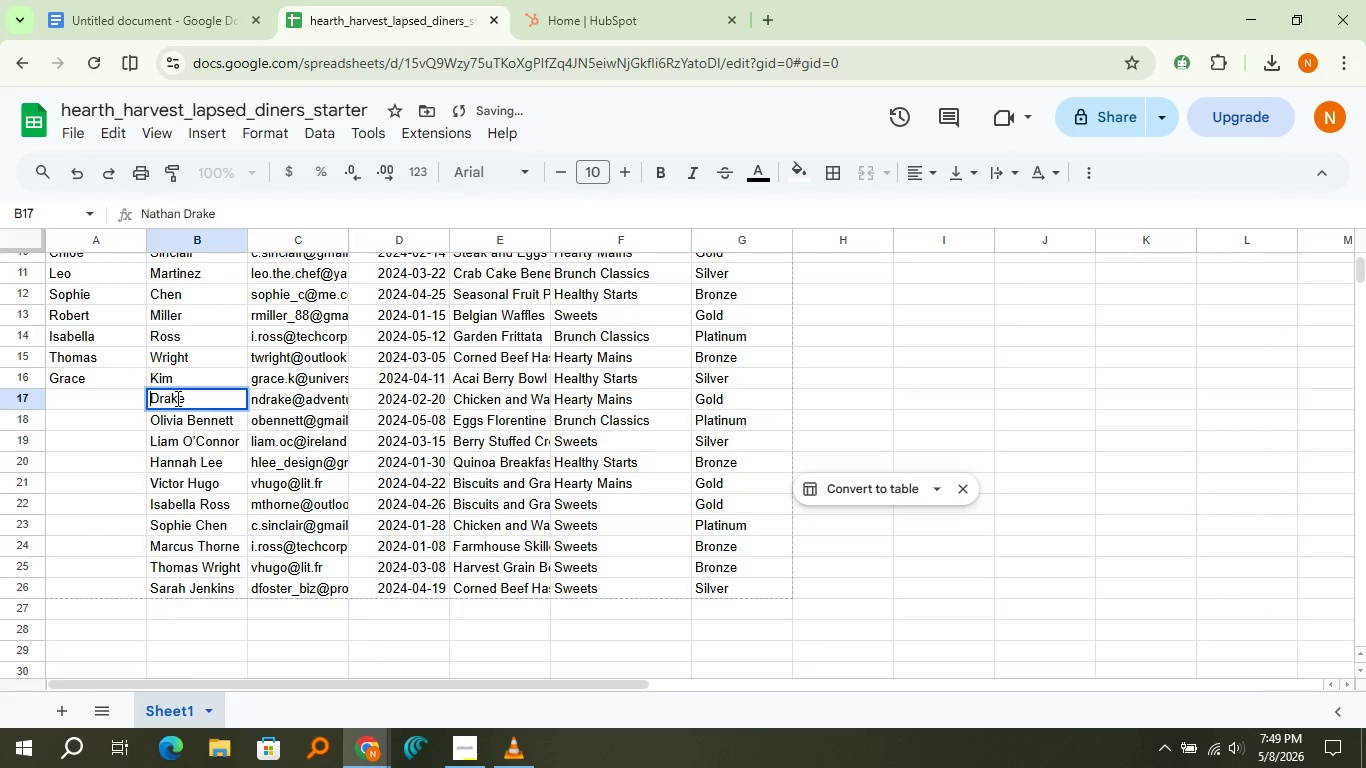 
key(Control+X)
 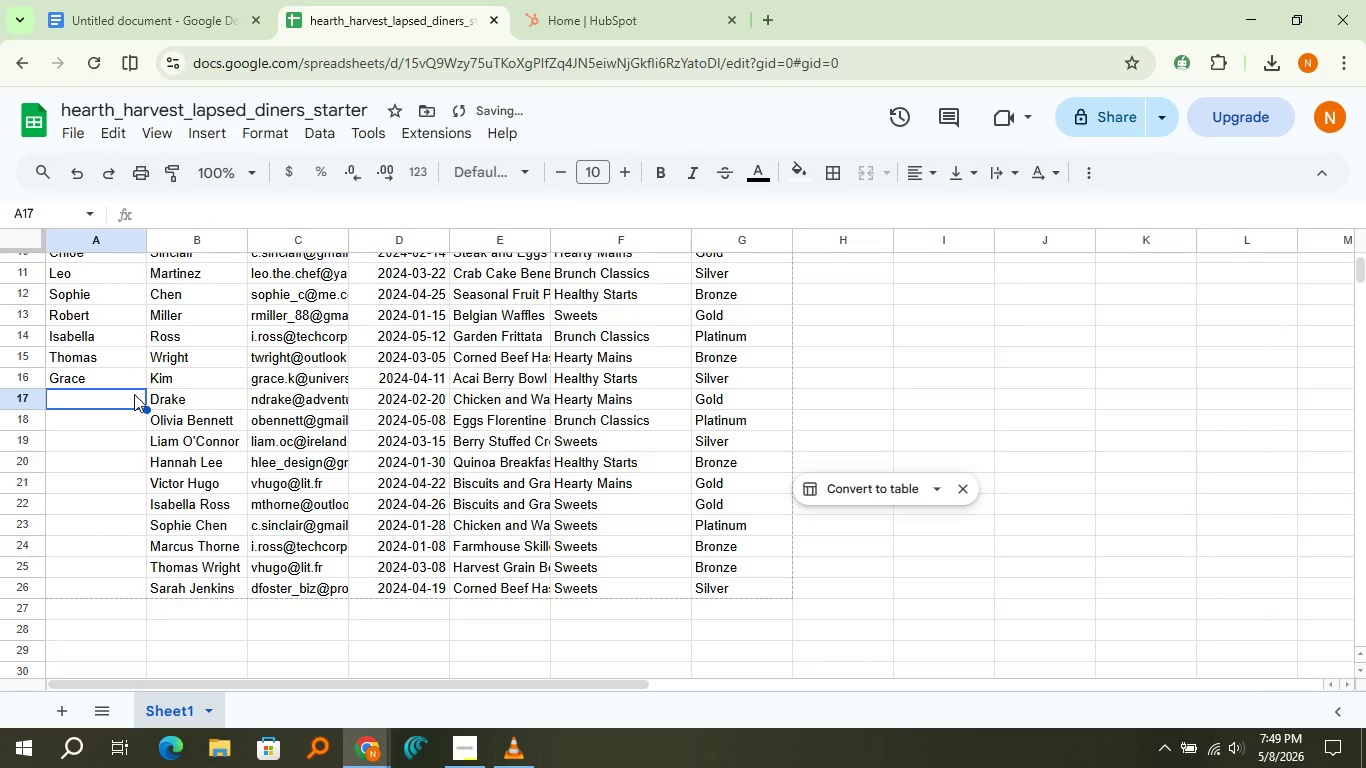 
left_click([134, 394])
 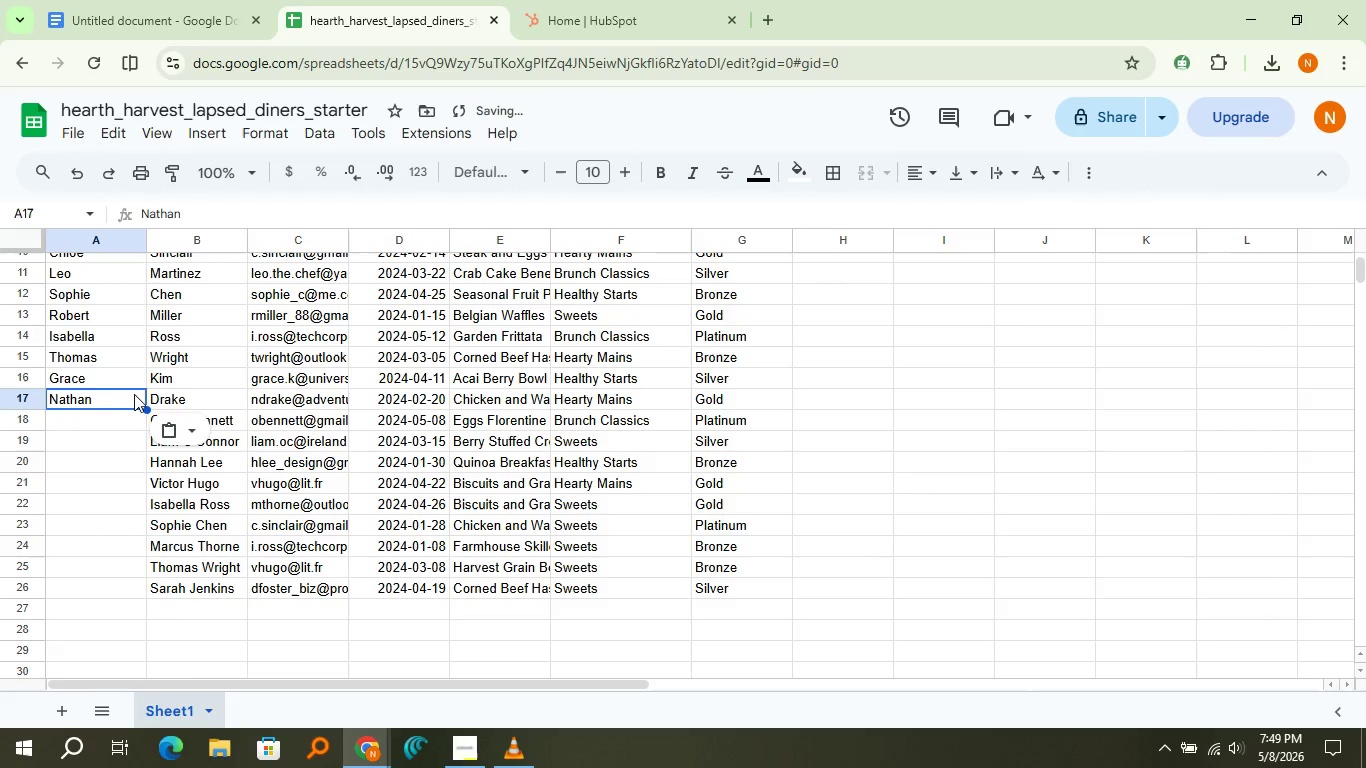 
key(Control+V)
 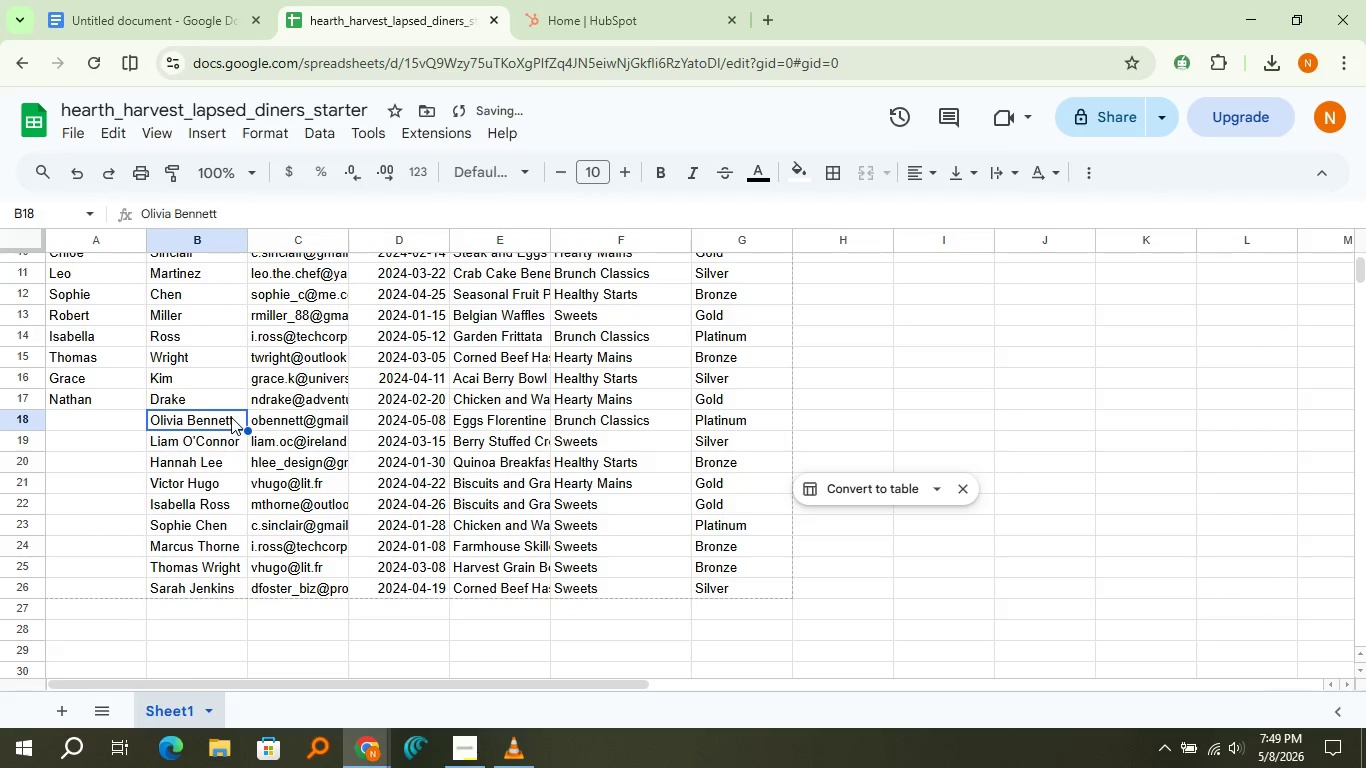 
left_click([231, 417])
 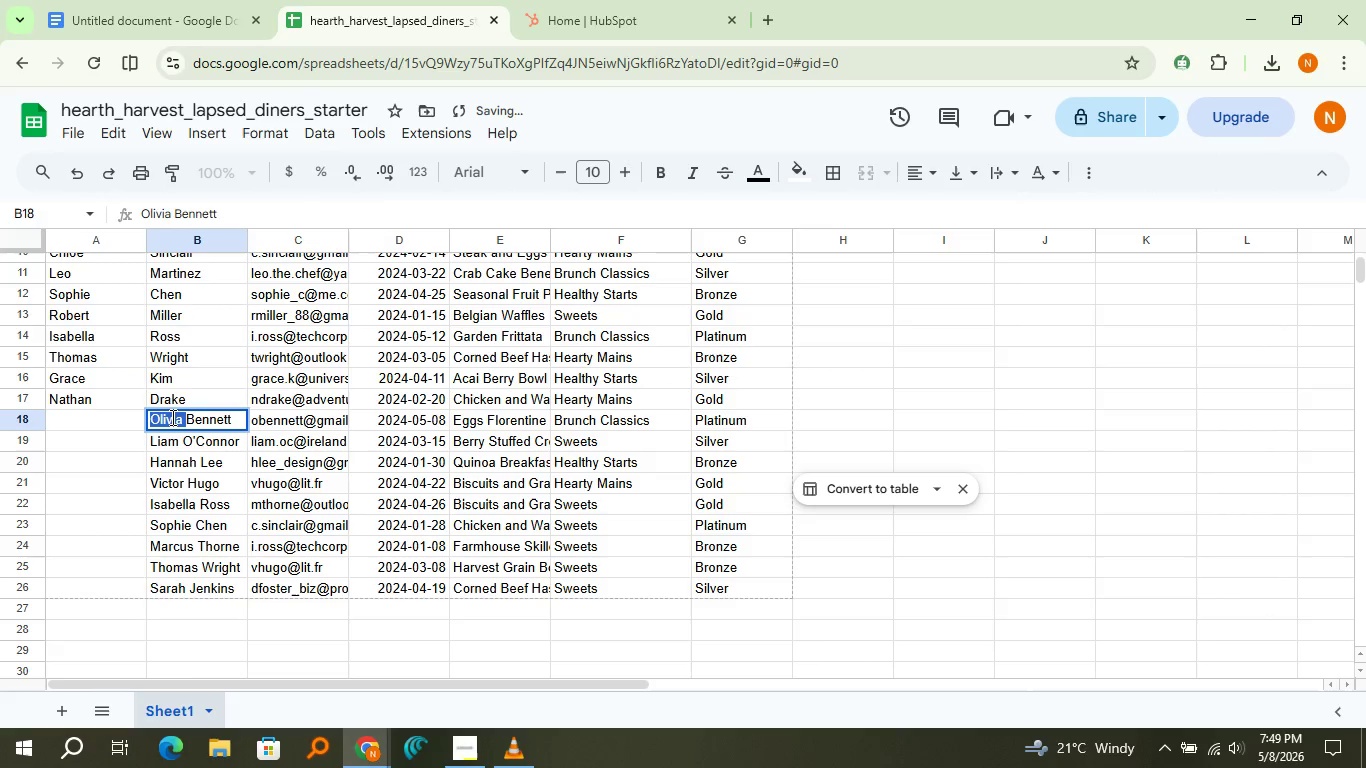 
triple_click([171, 417])
 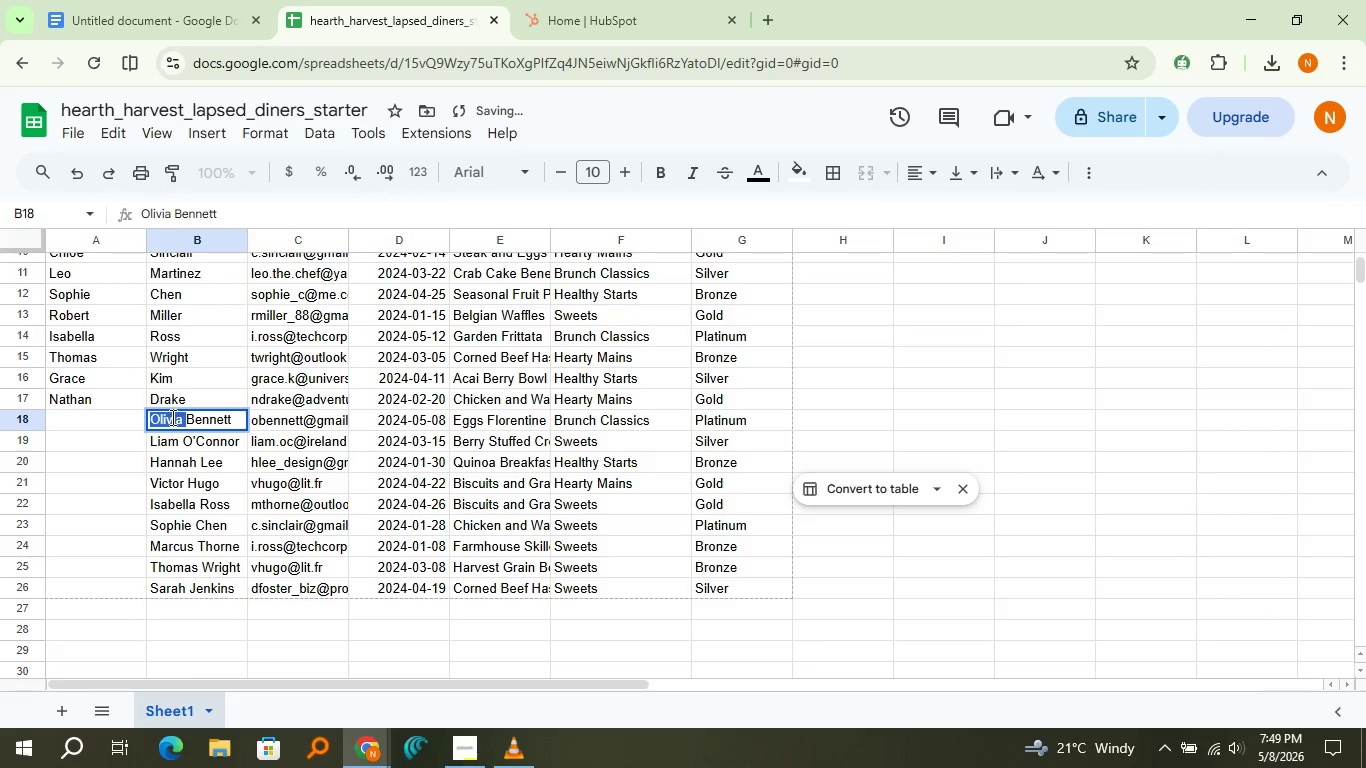 
triple_click([171, 417])
 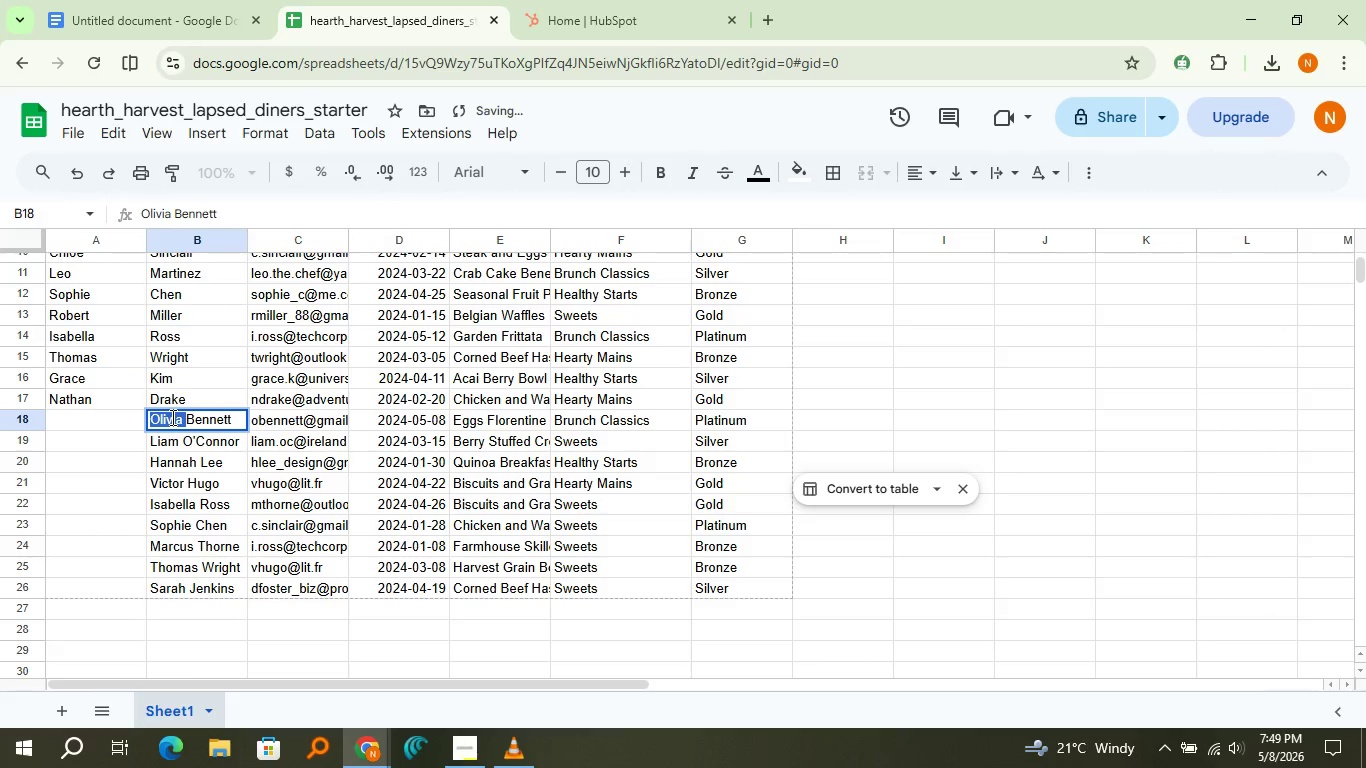 
key(Control+X)
 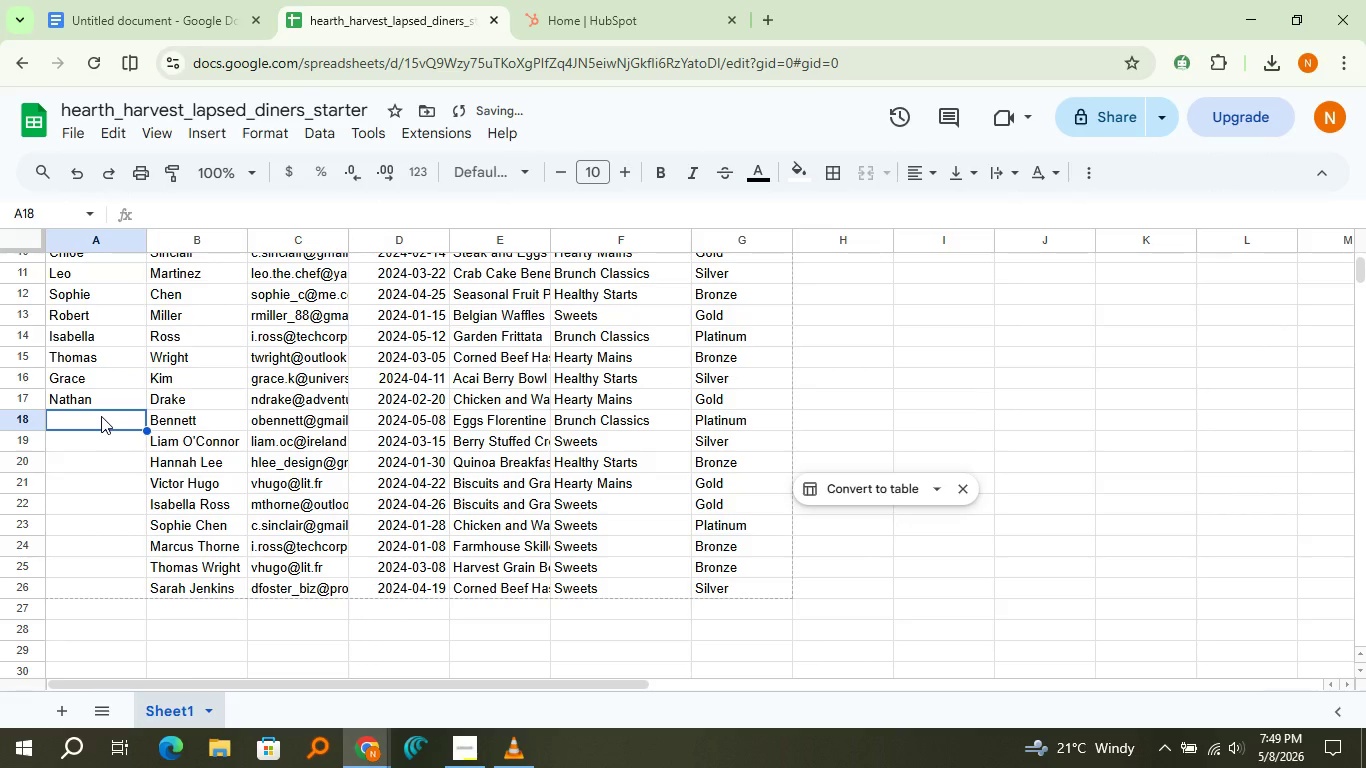 
key(Control+V)
 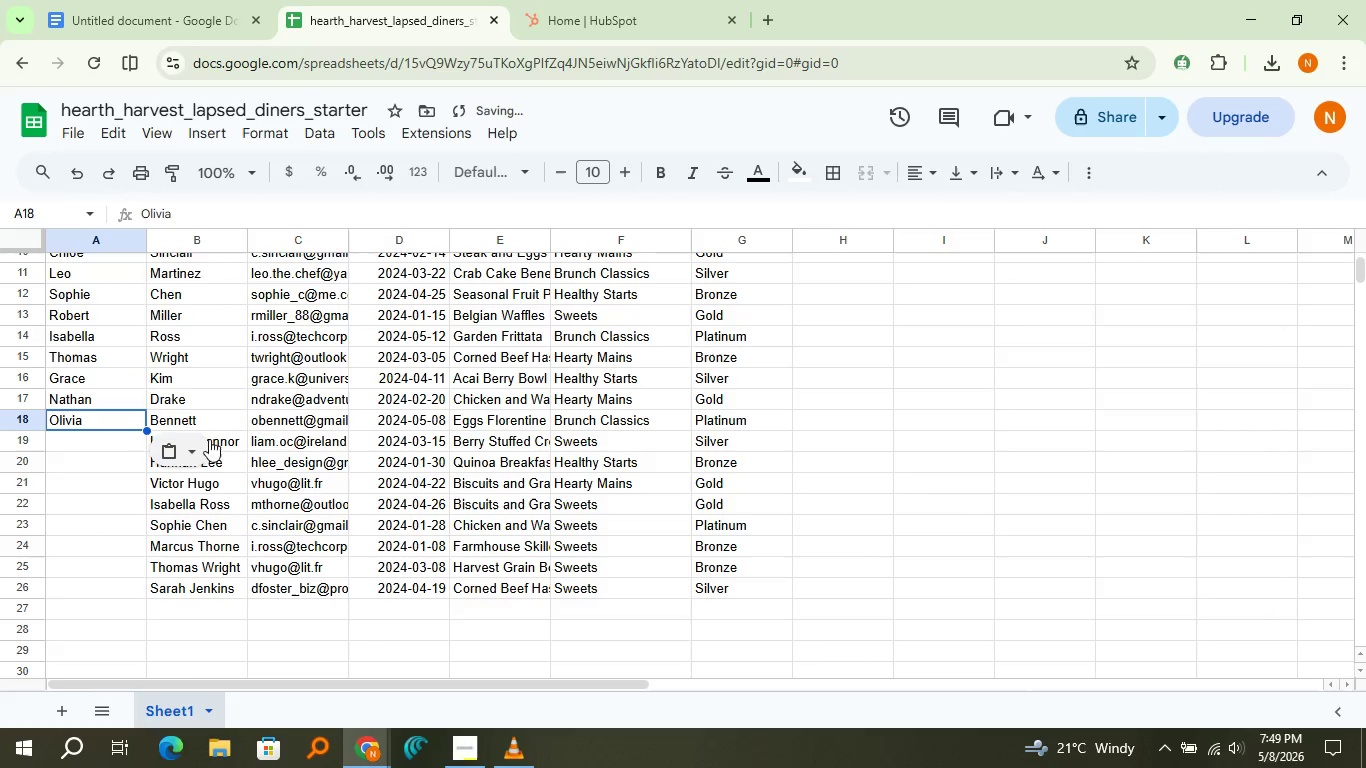 
double_click([209, 439])
 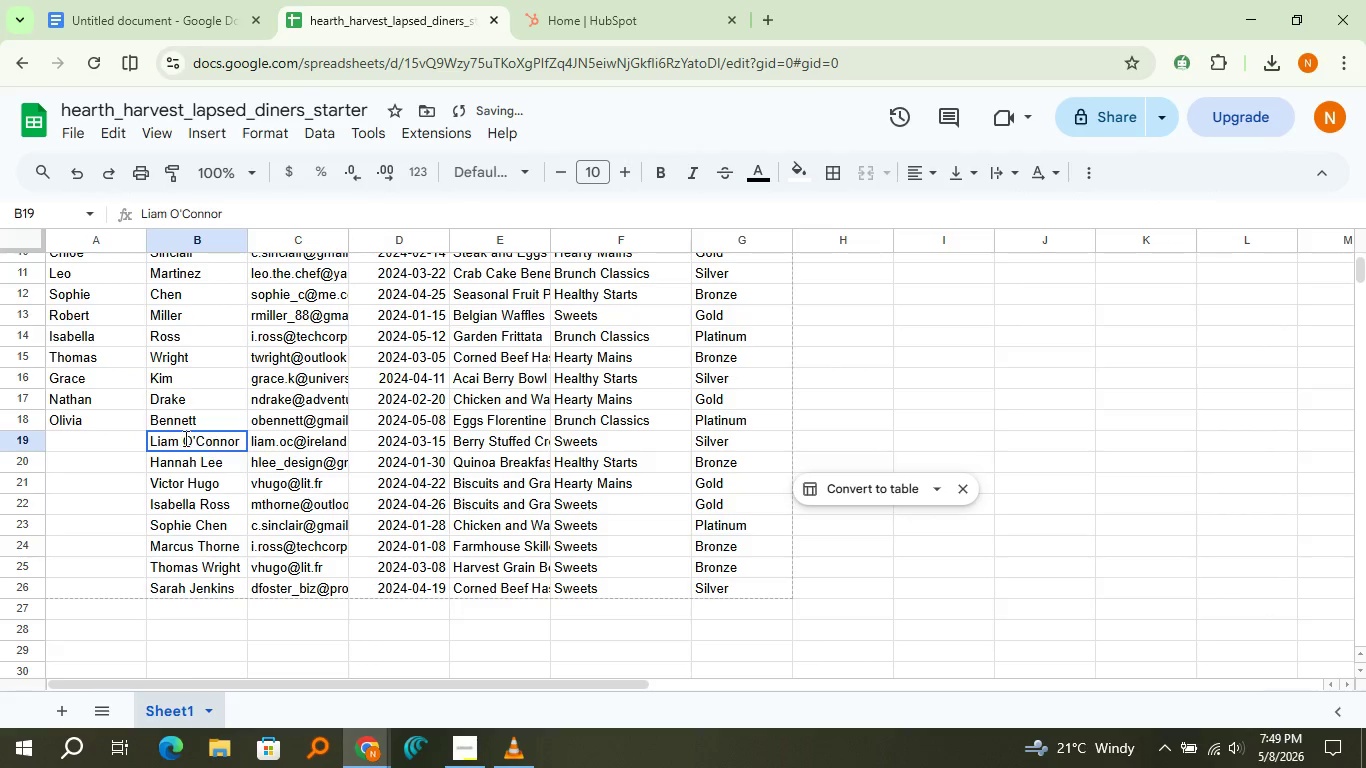 
triple_click([220, 442])
 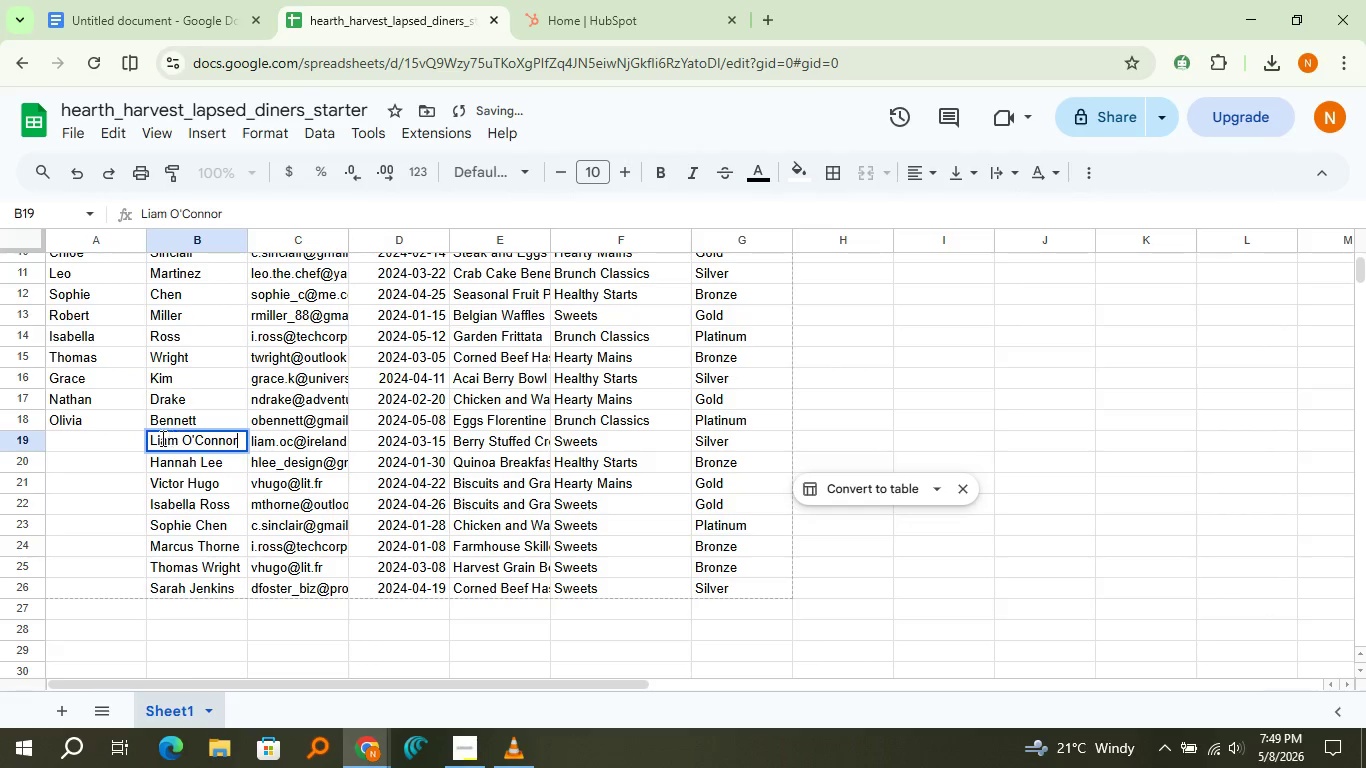 
left_click_drag(start_coordinate=[220, 442], to_coordinate=[211, 439])
 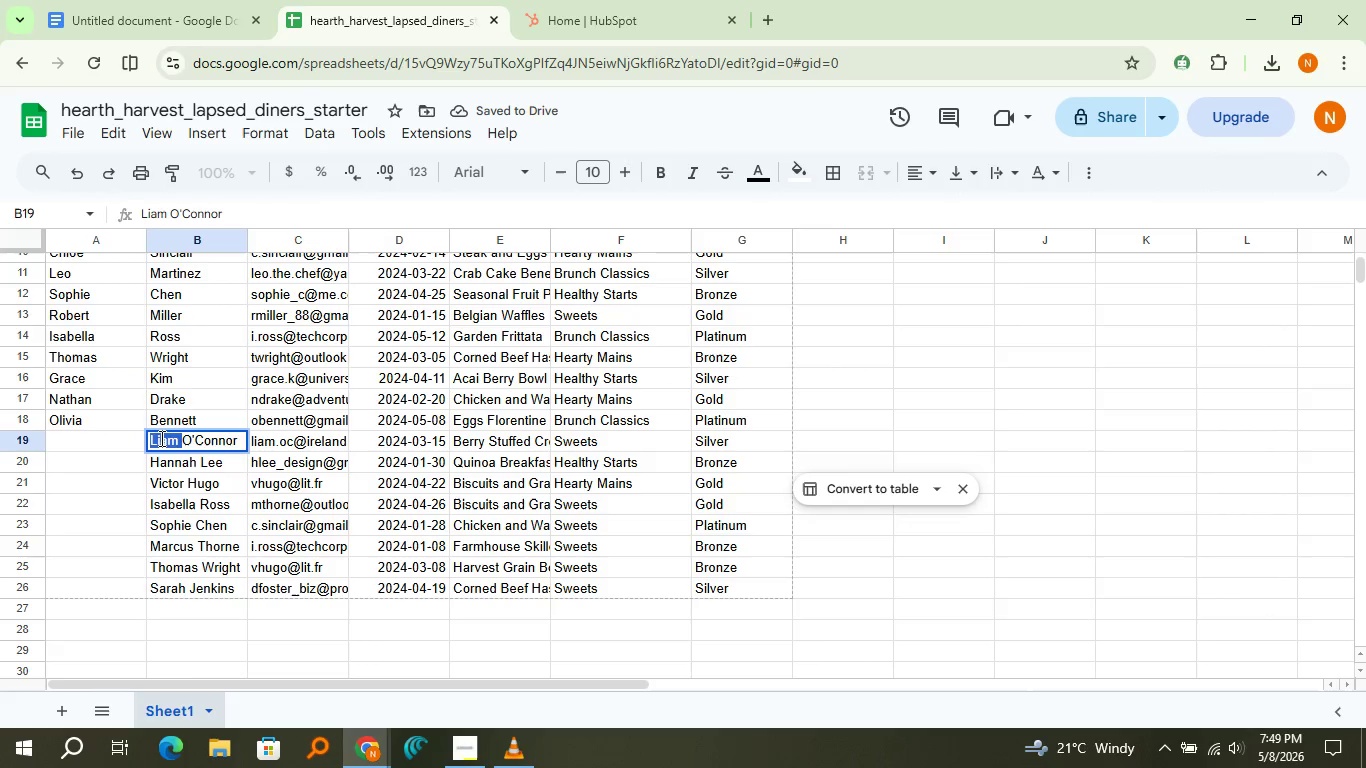 
triple_click([160, 438])
 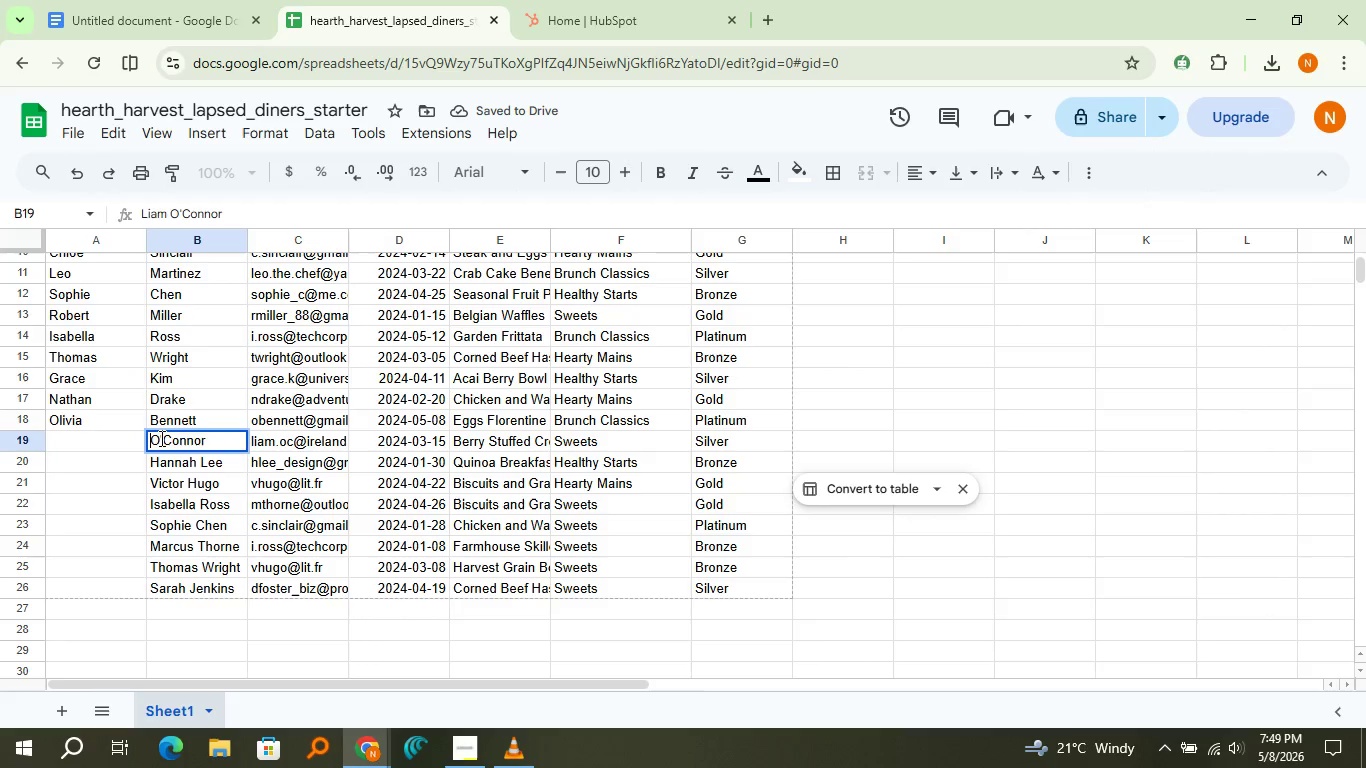 
triple_click([160, 438])
 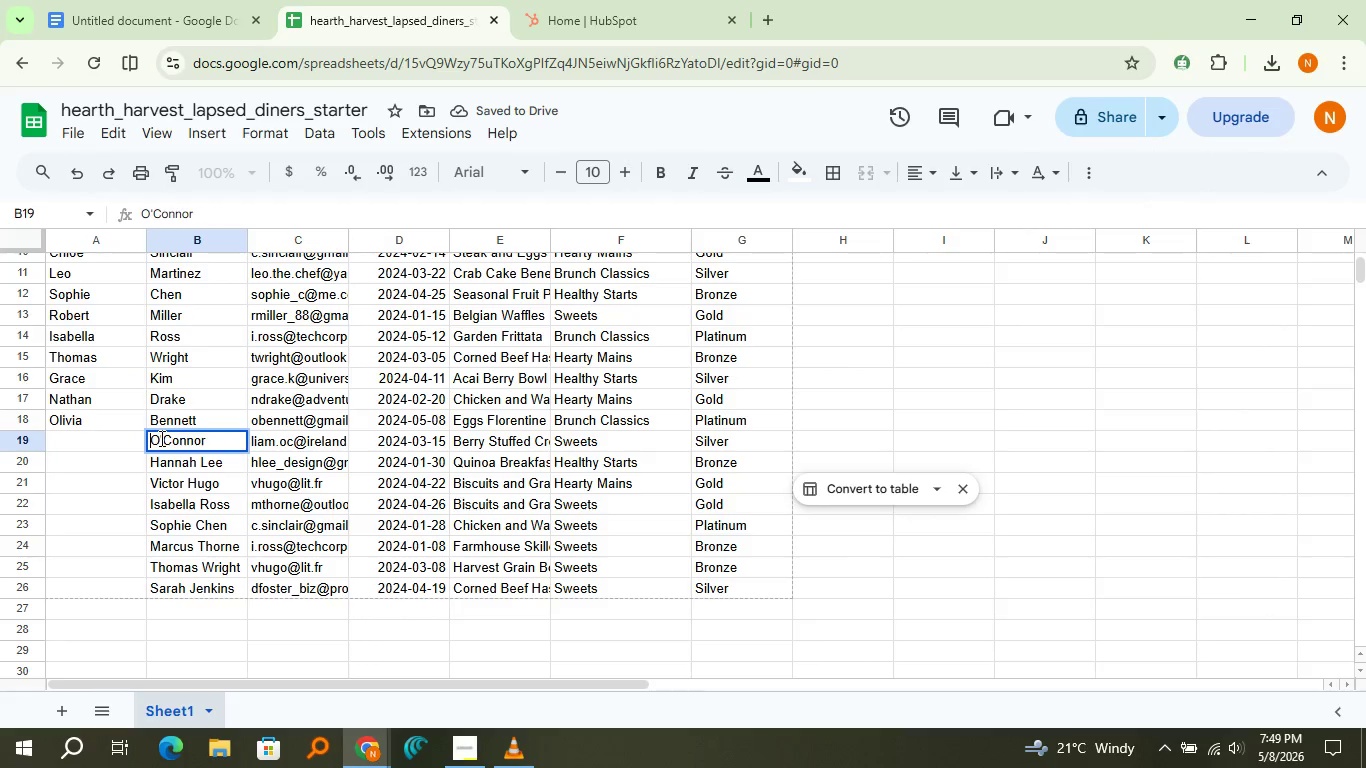 
key(Control+X)
 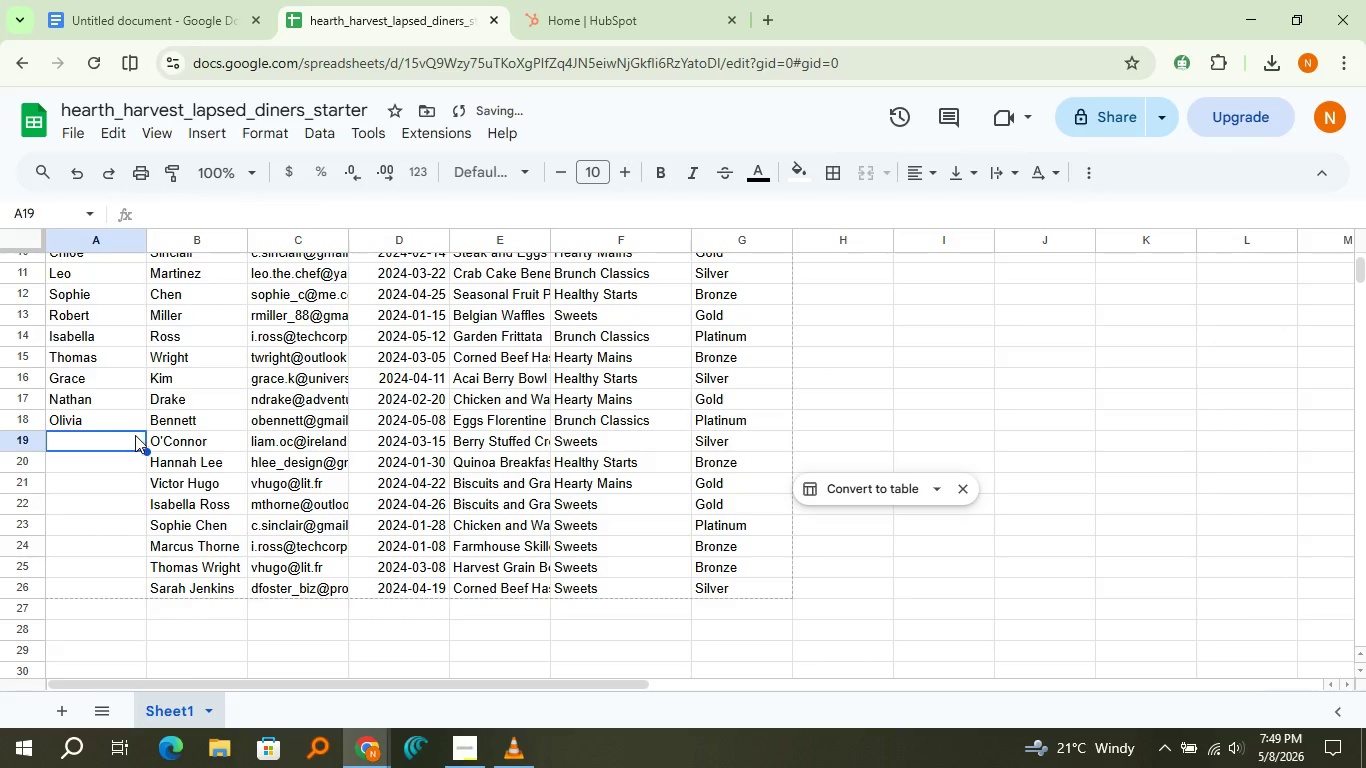 
left_click([137, 435])
 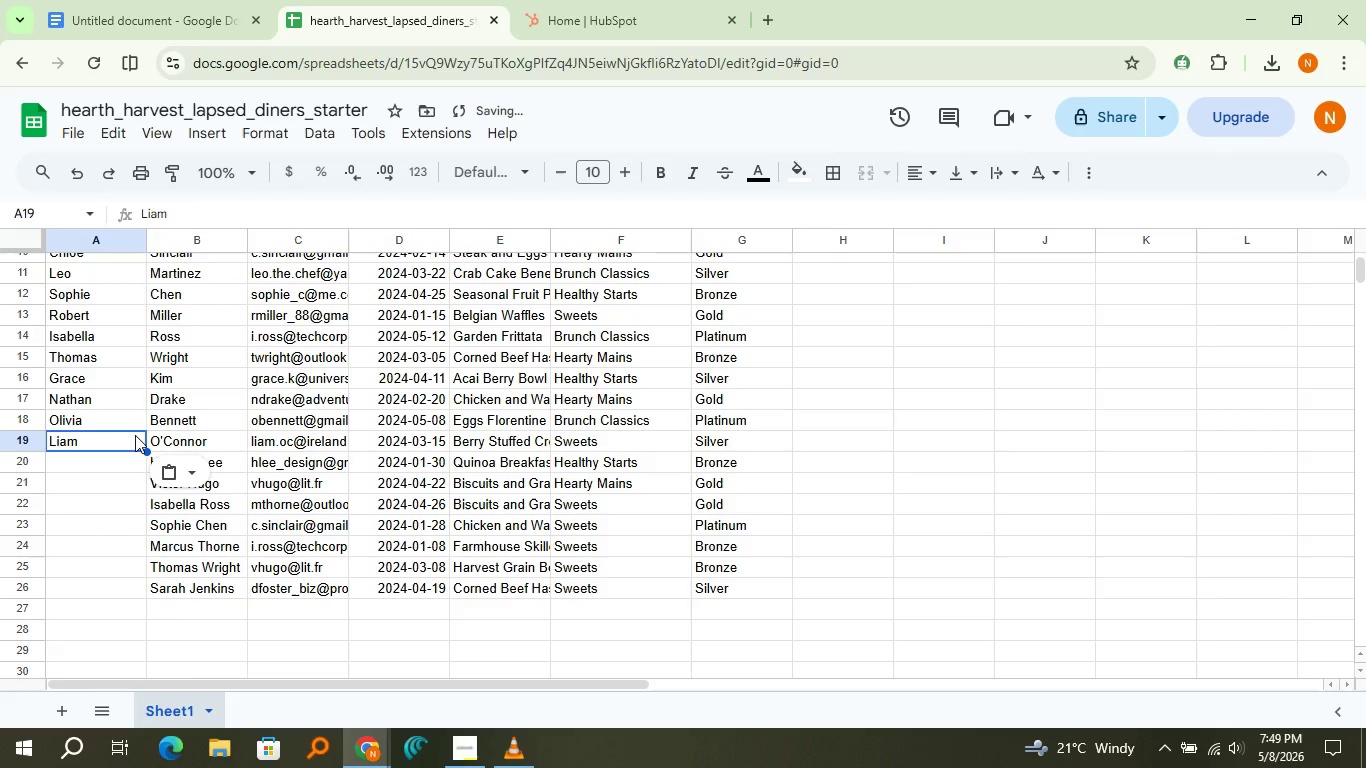 
key(Control+V)
 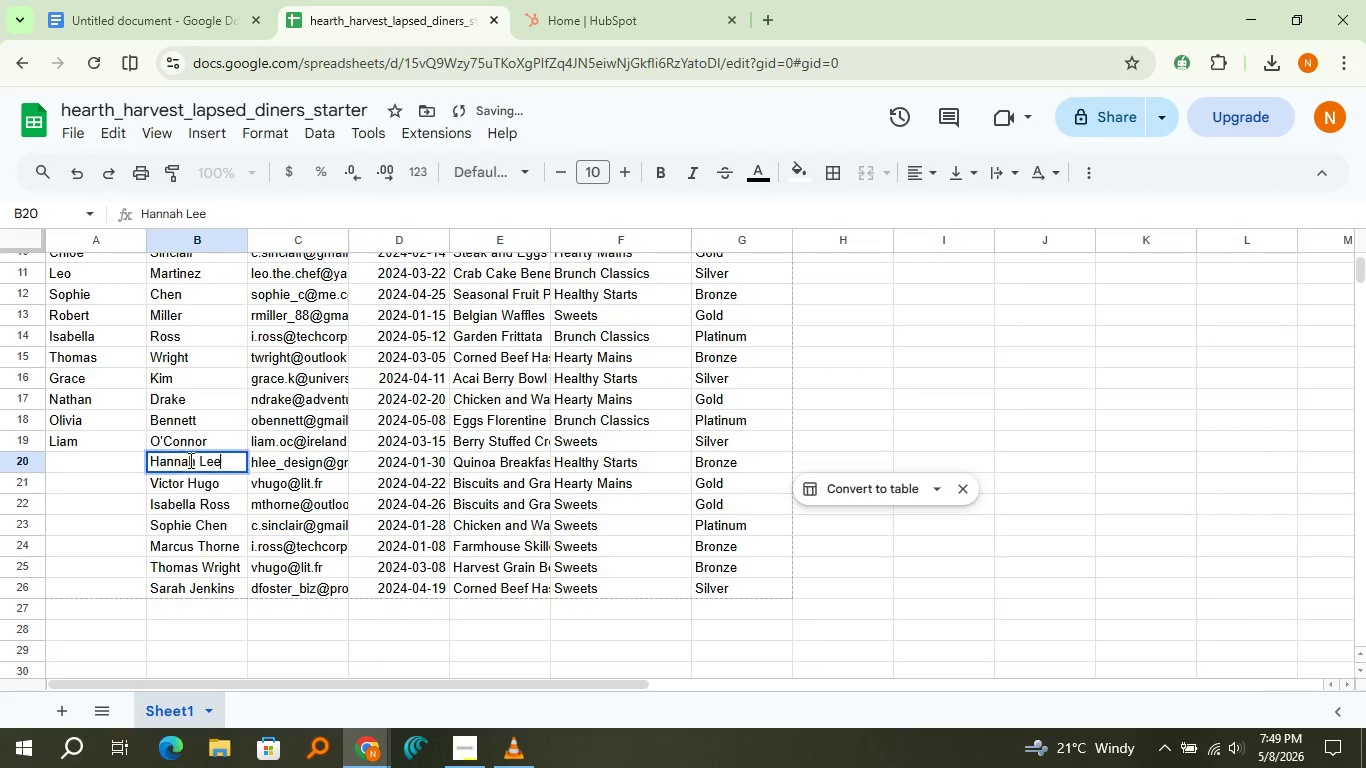 
double_click([225, 462])
 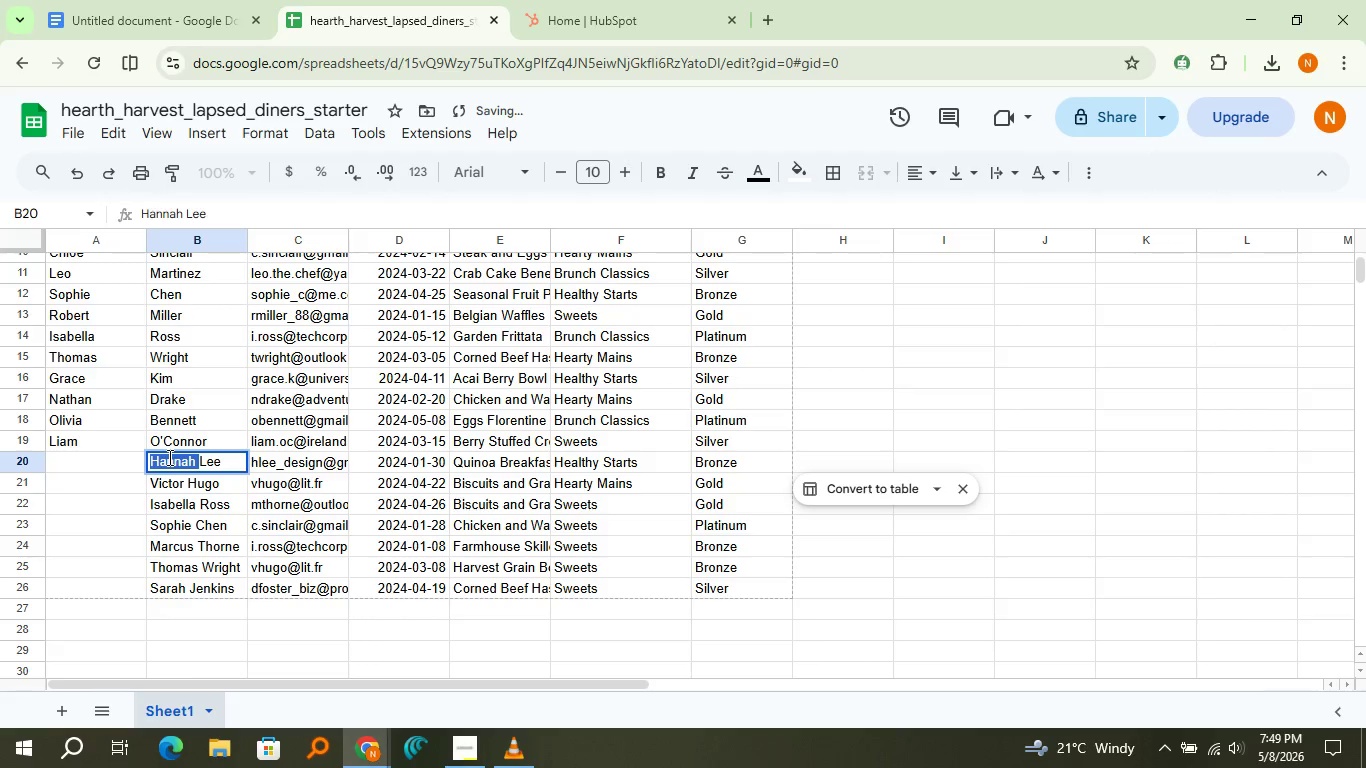 
triple_click([168, 457])
 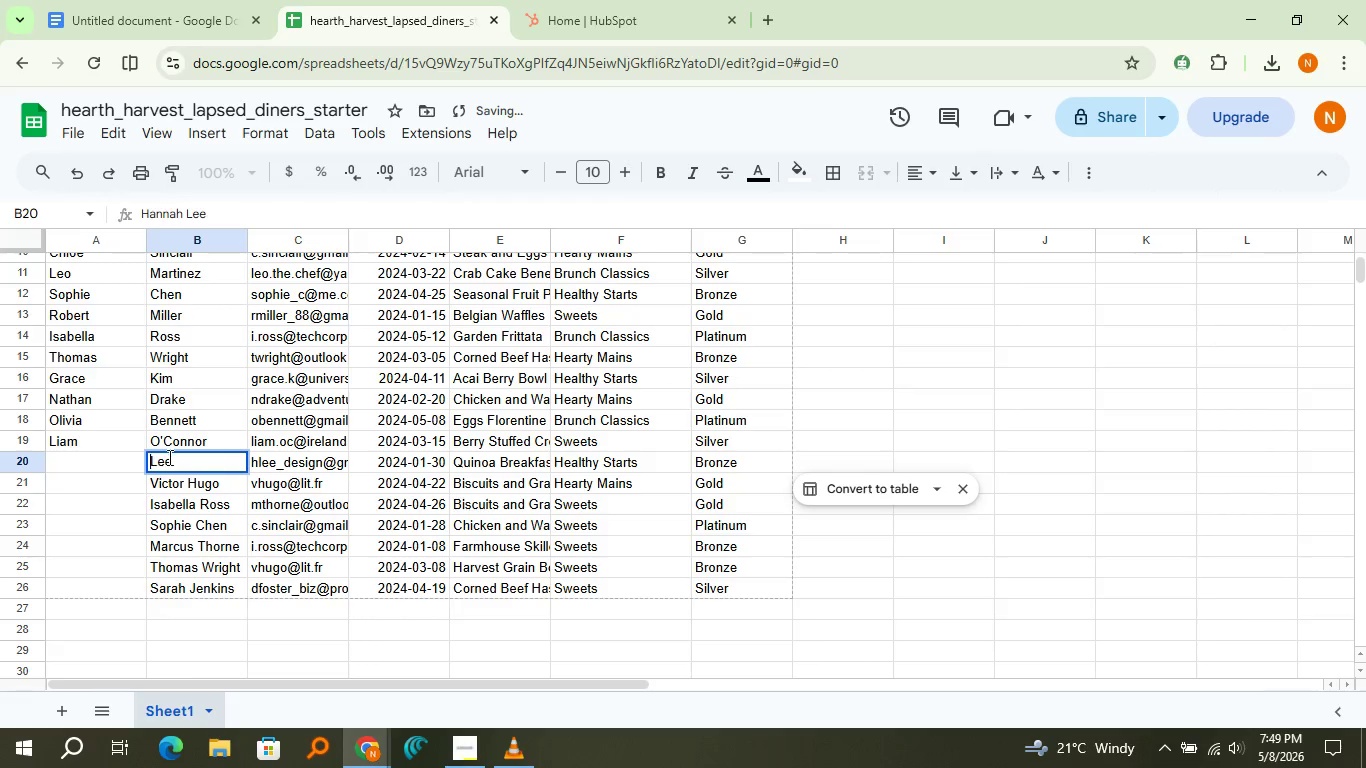 
triple_click([168, 457])
 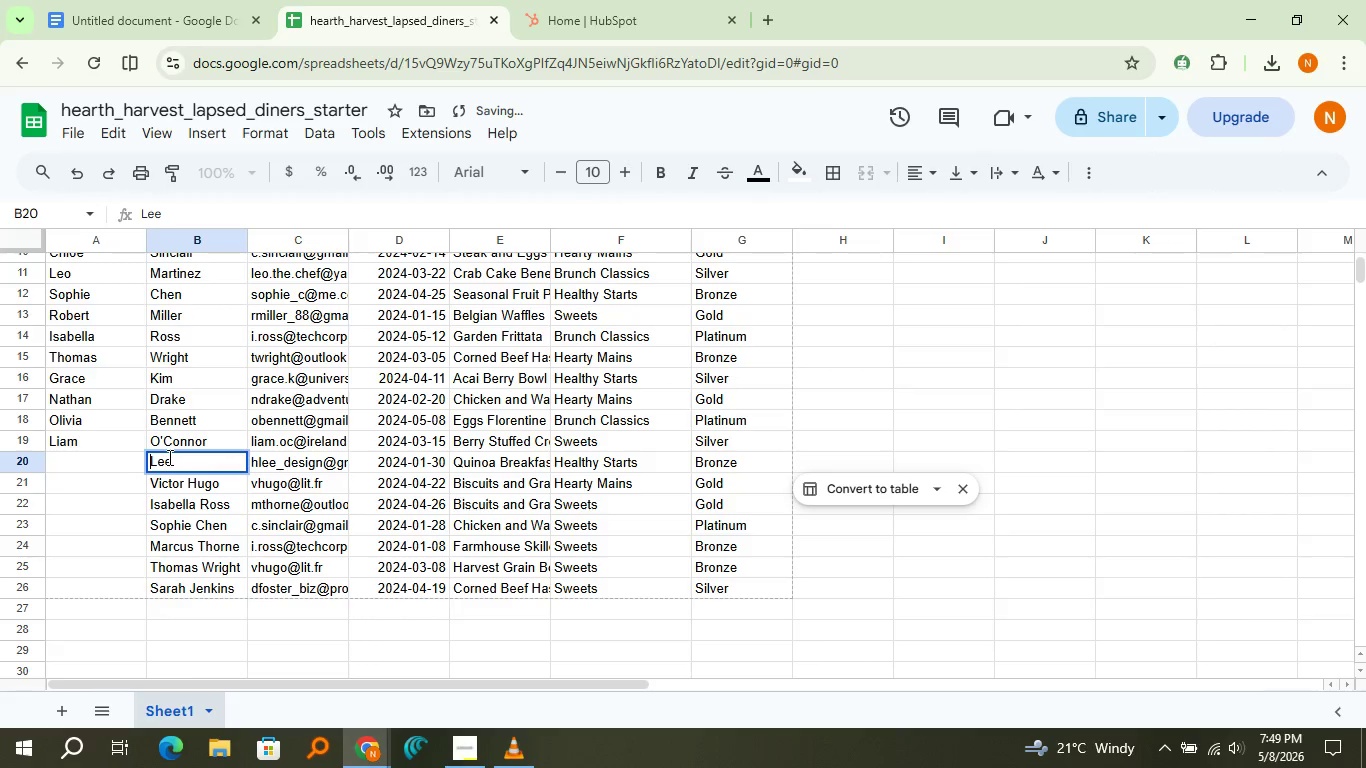 
key(Control+X)
 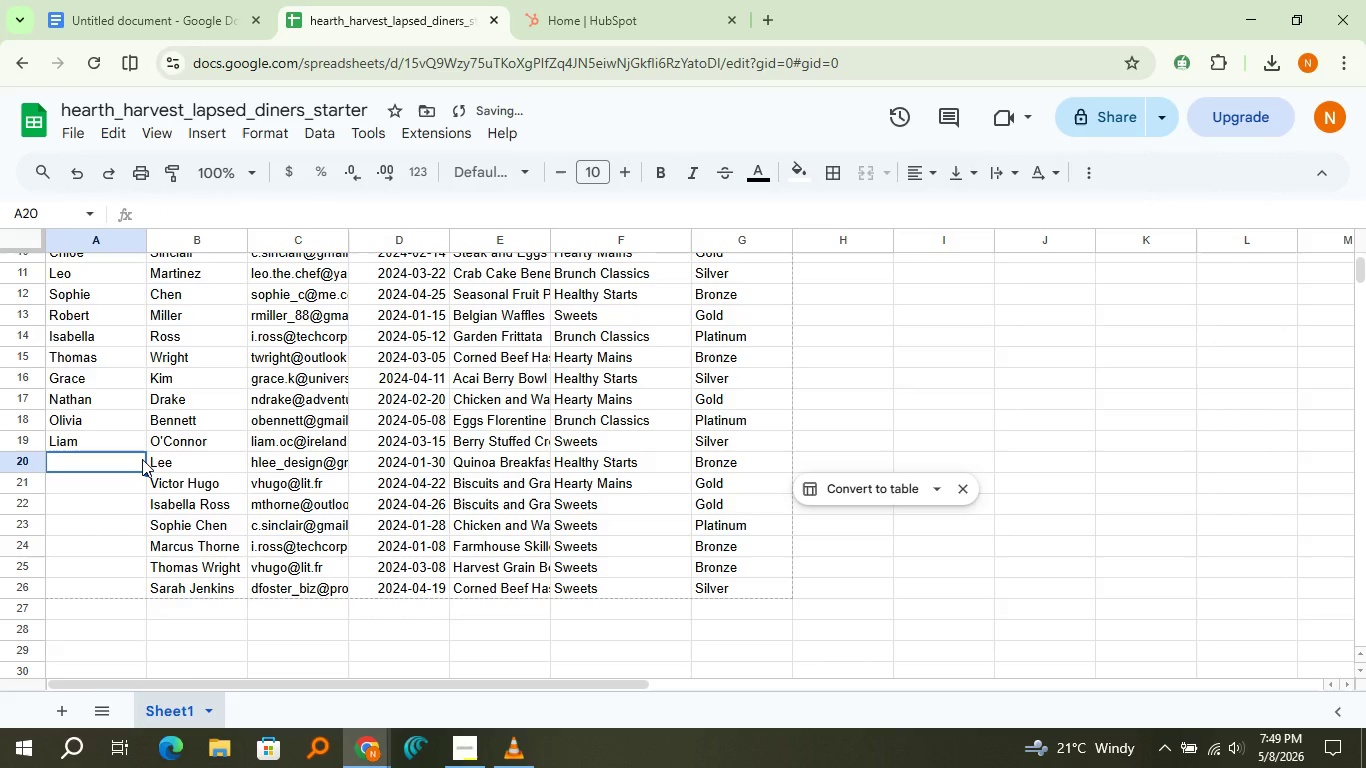 
left_click([142, 459])
 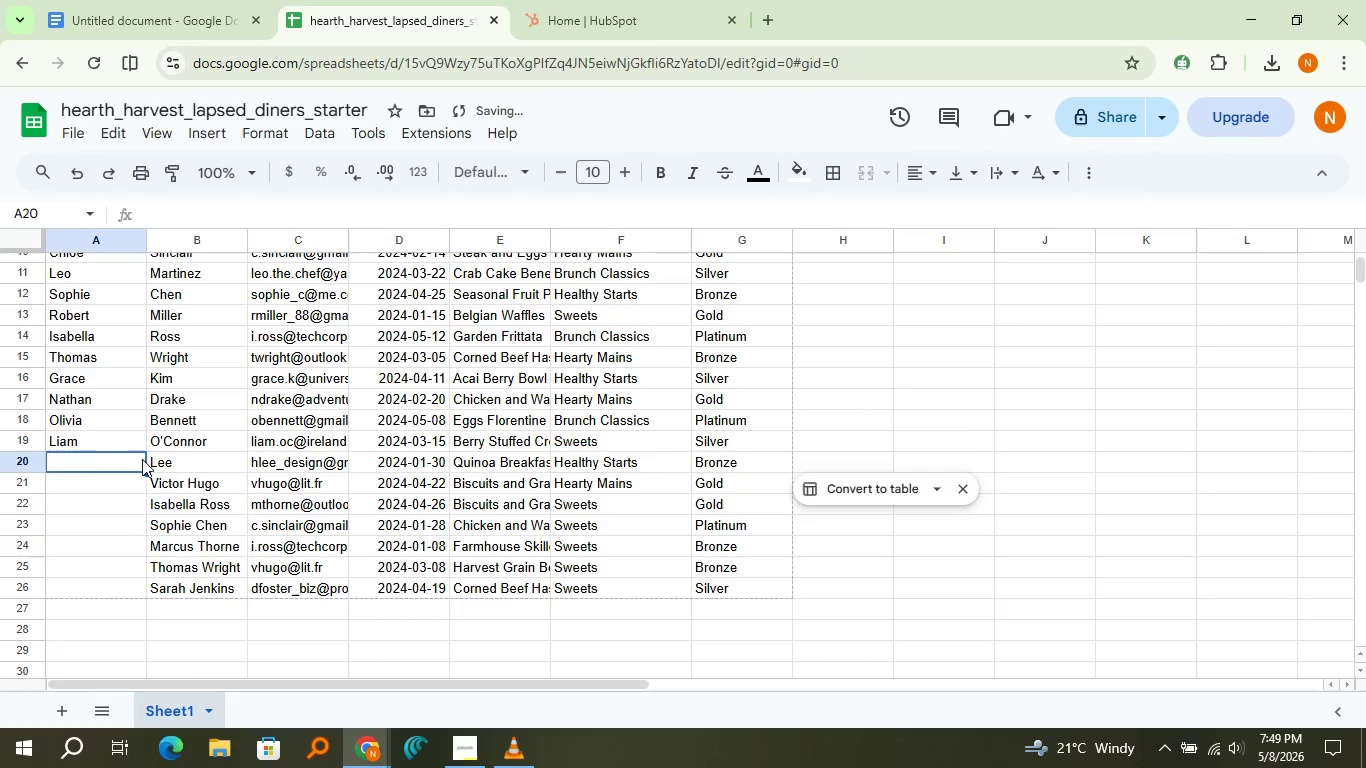 
key(Control+V)
 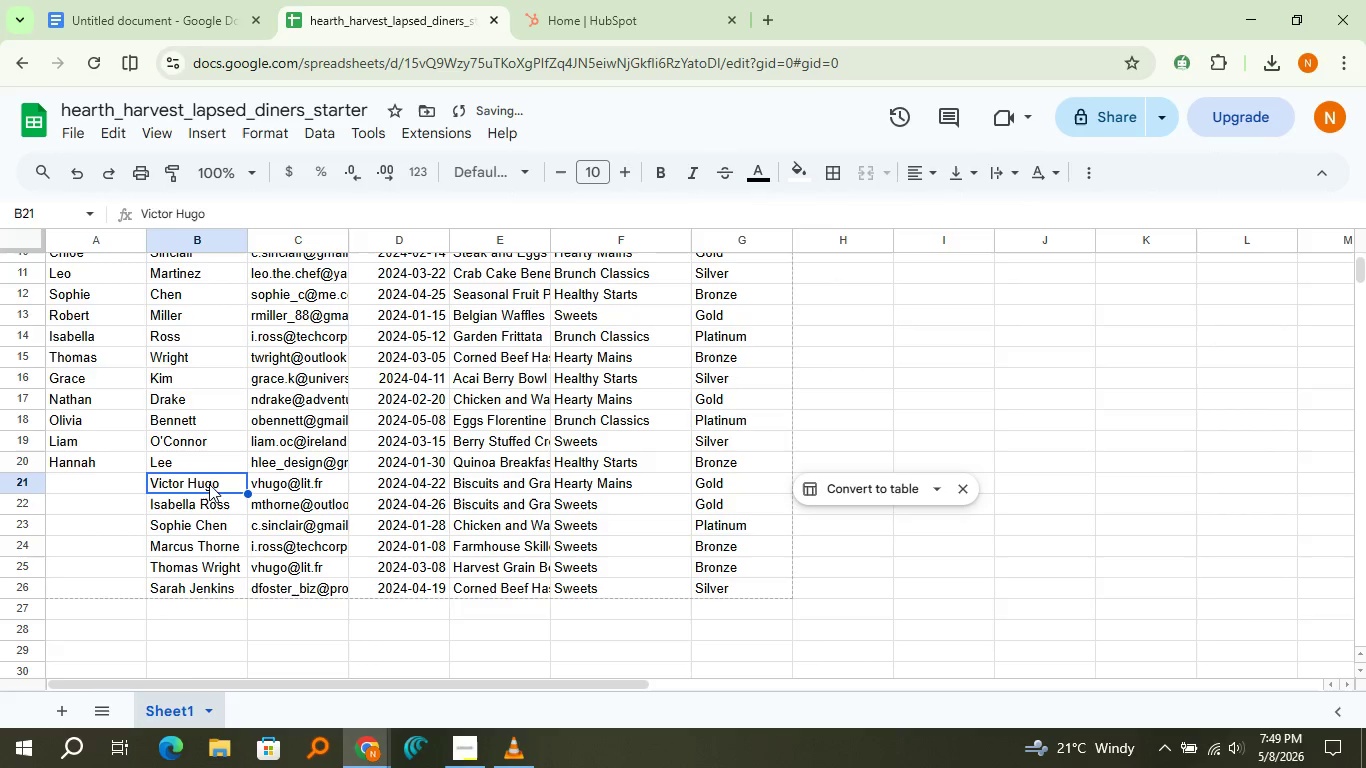 
double_click([215, 486])
 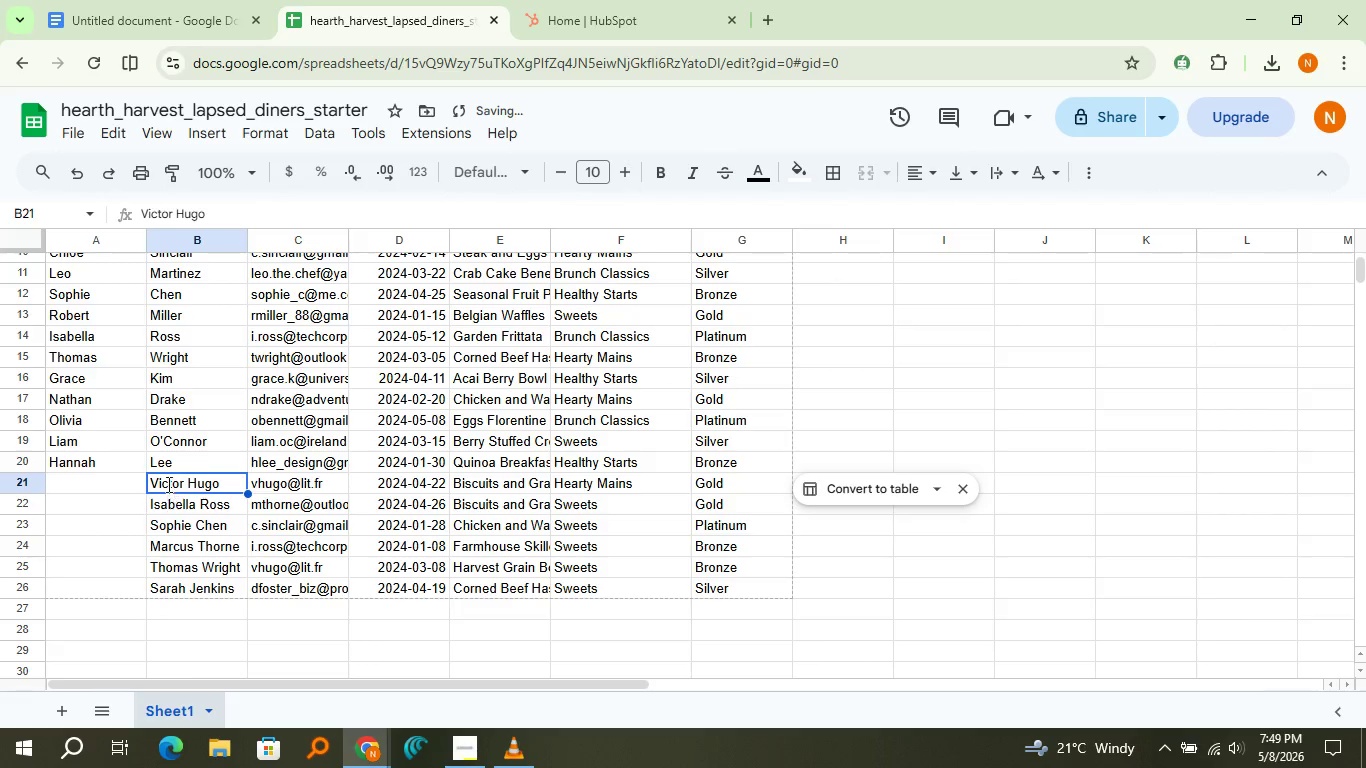 
triple_click([167, 484])
 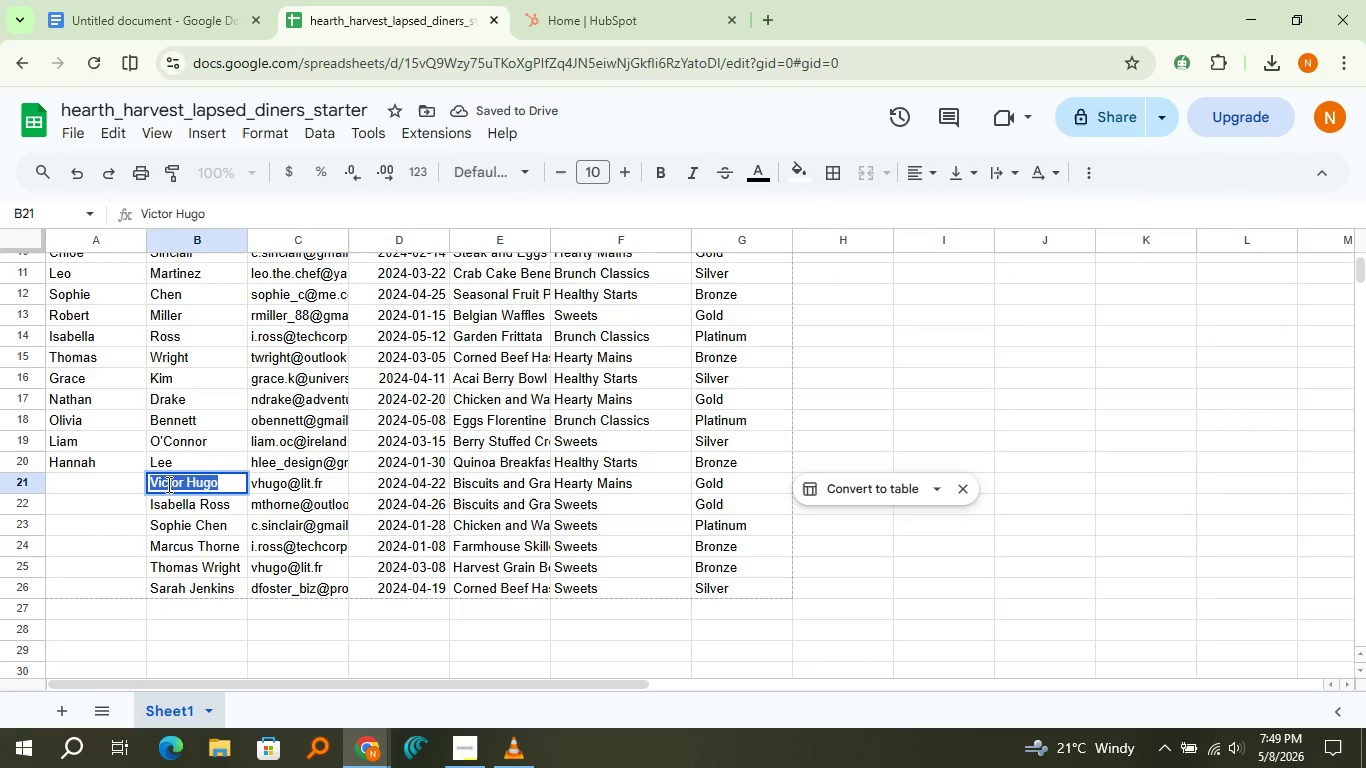 
triple_click([167, 484])
 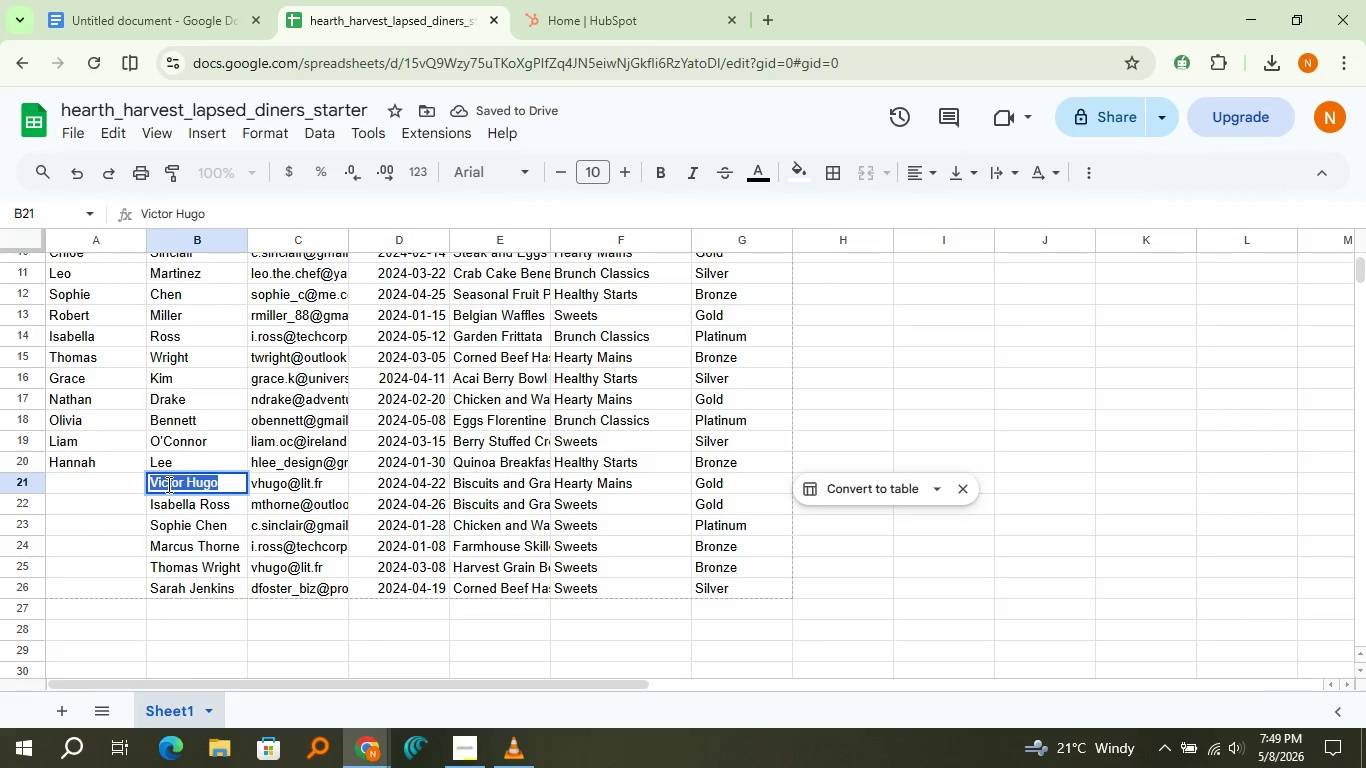 
triple_click([167, 484])
 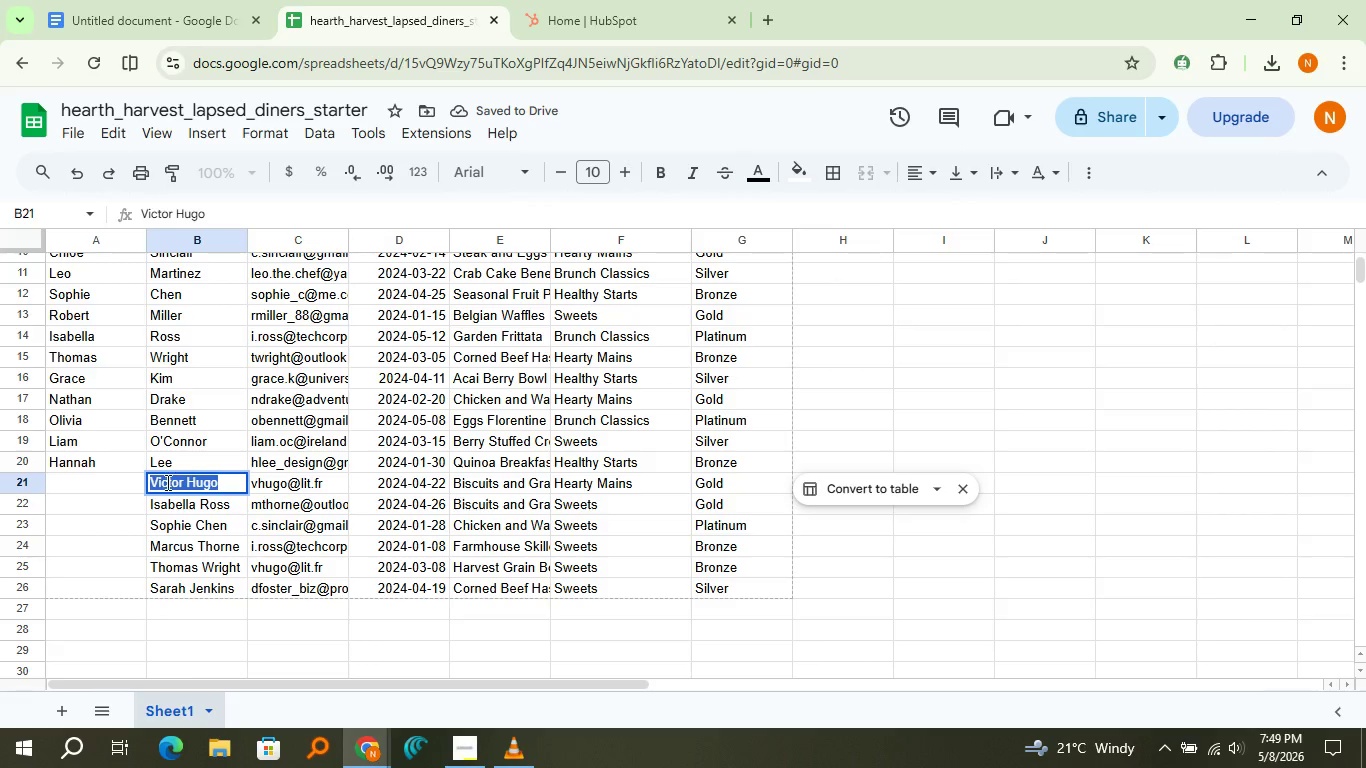 
triple_click([167, 484])
 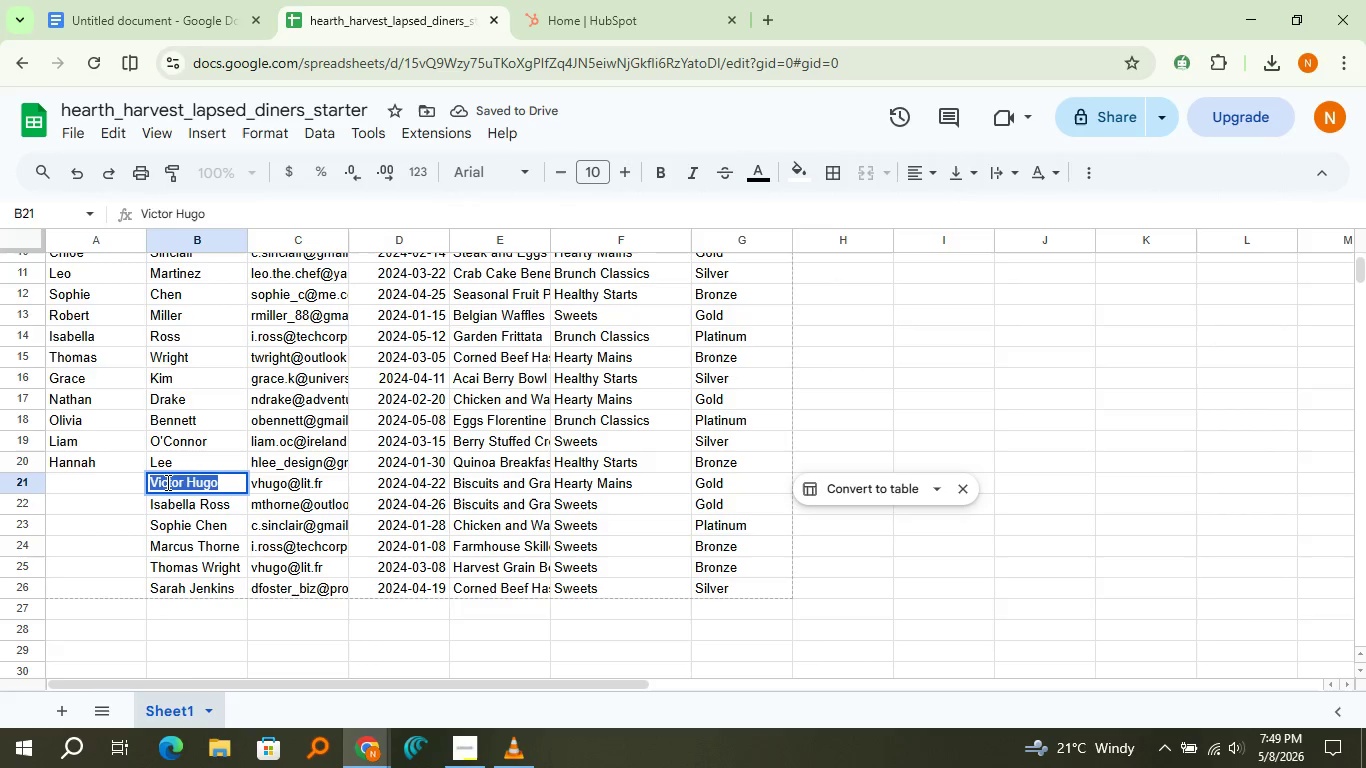 
double_click([166, 482])
 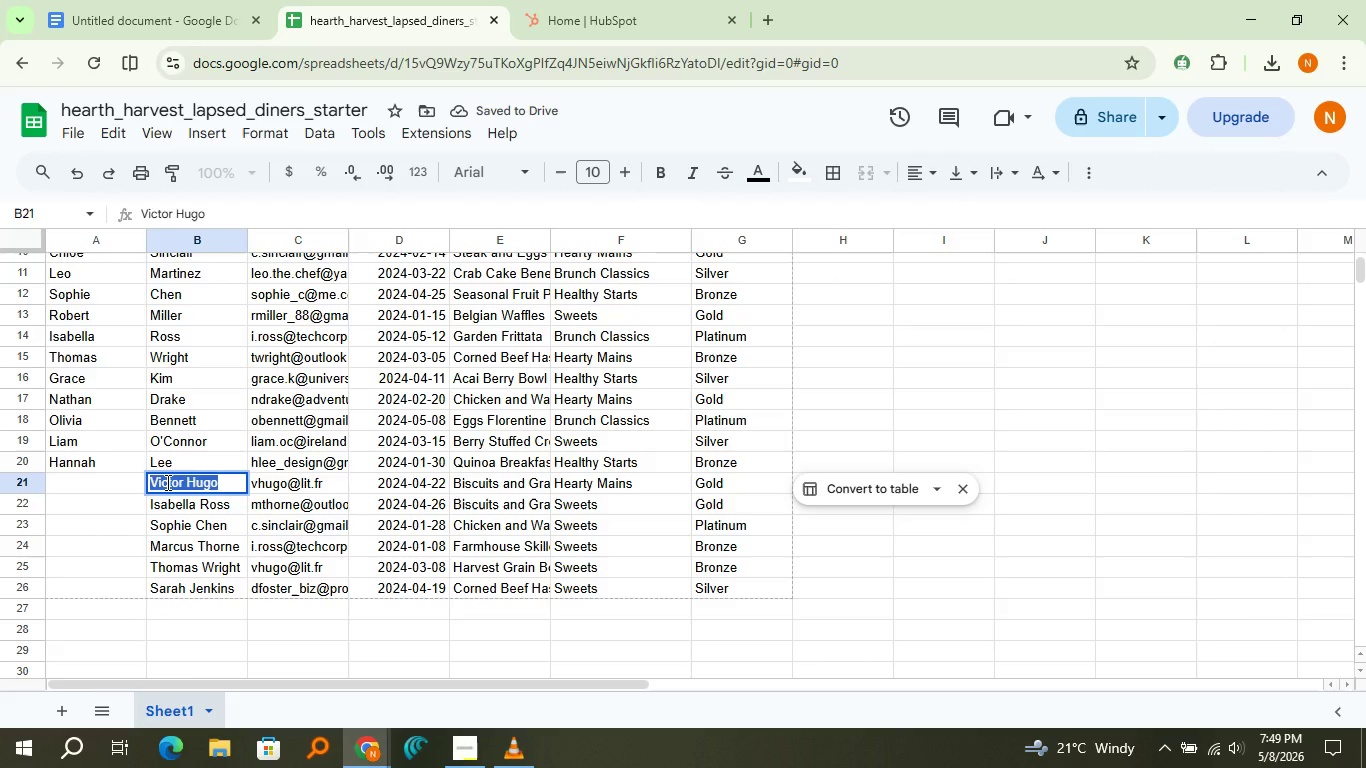 
triple_click([166, 482])
 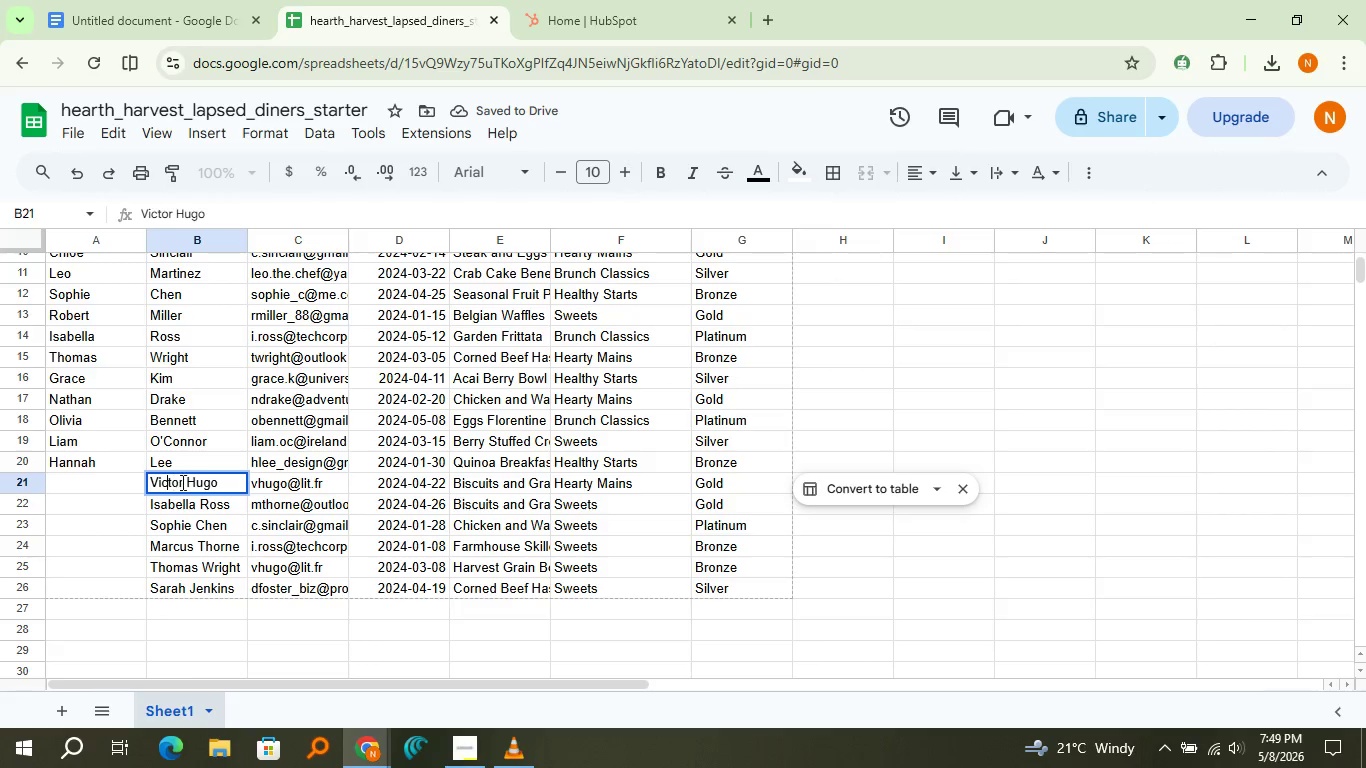 
left_click([166, 482])
 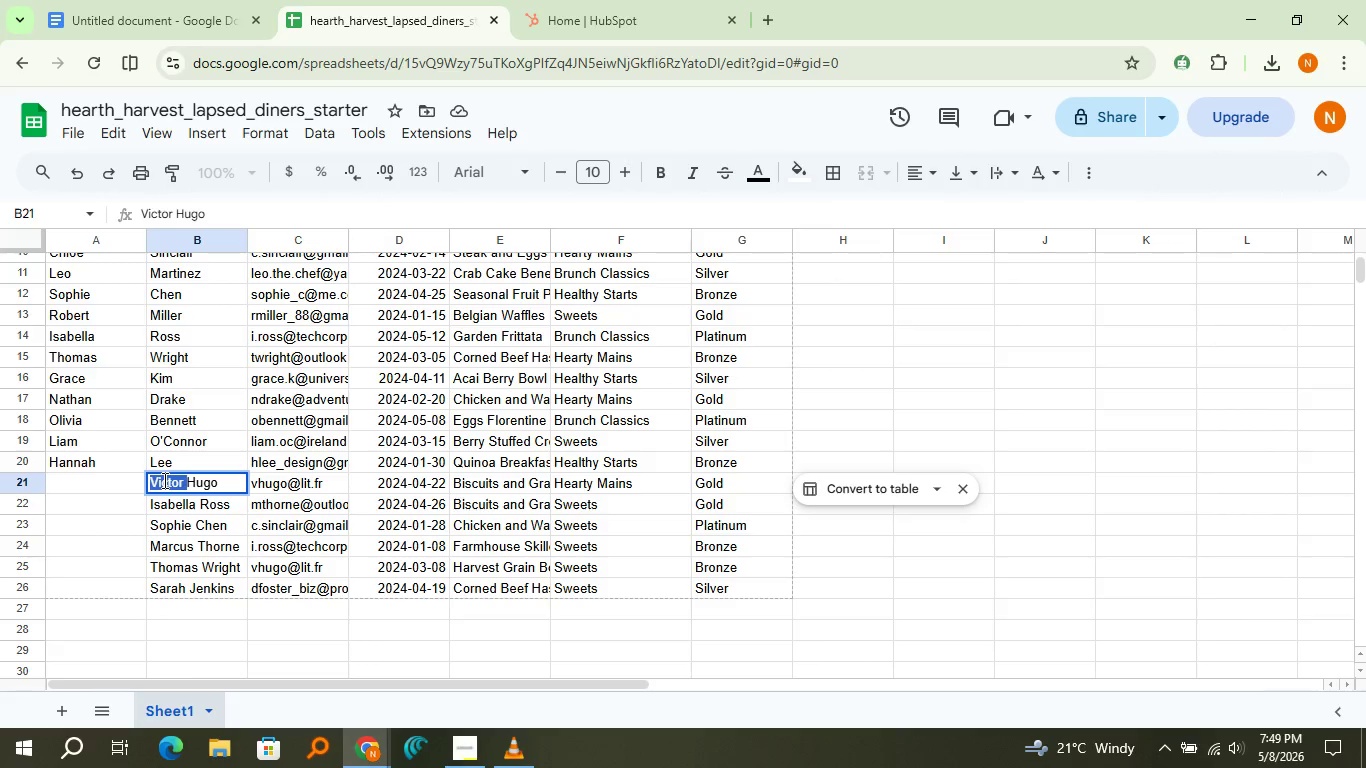 
double_click([163, 480])
 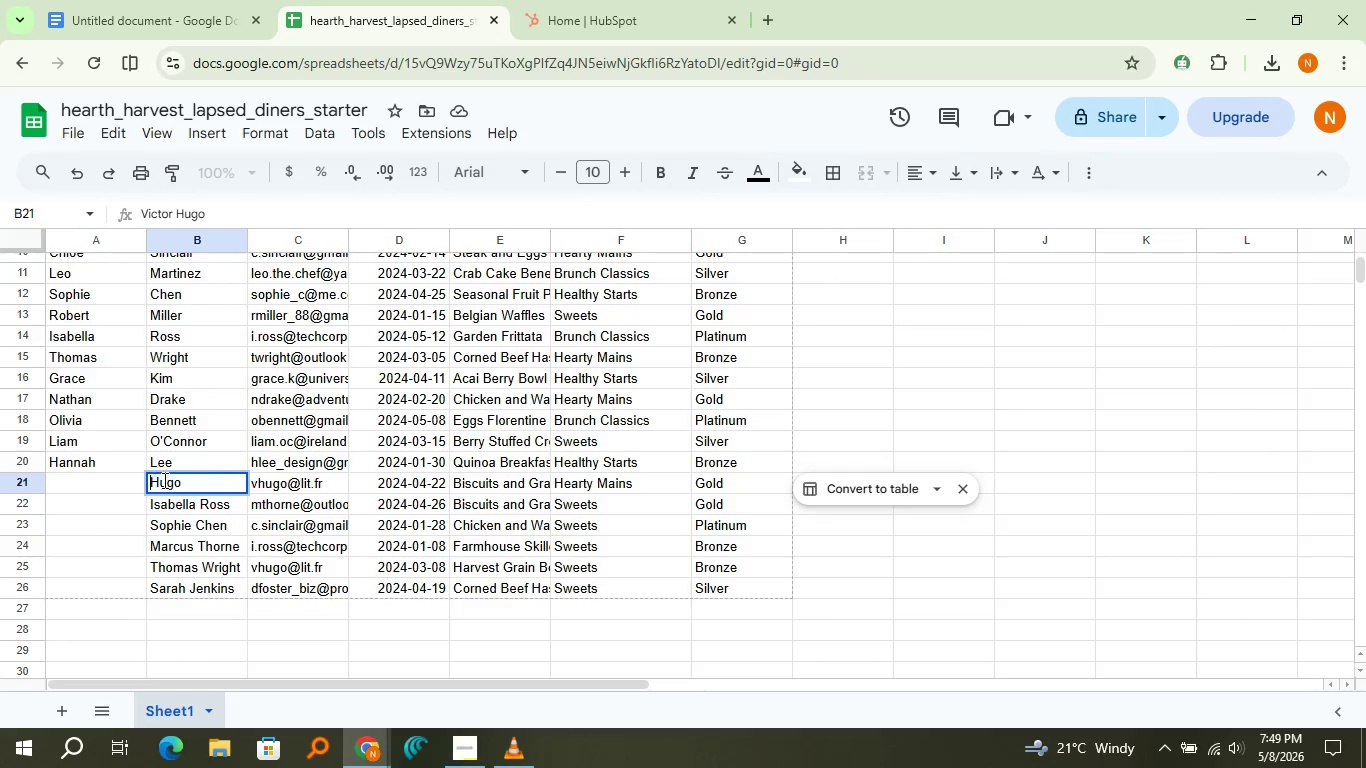 
key(Control+X)
 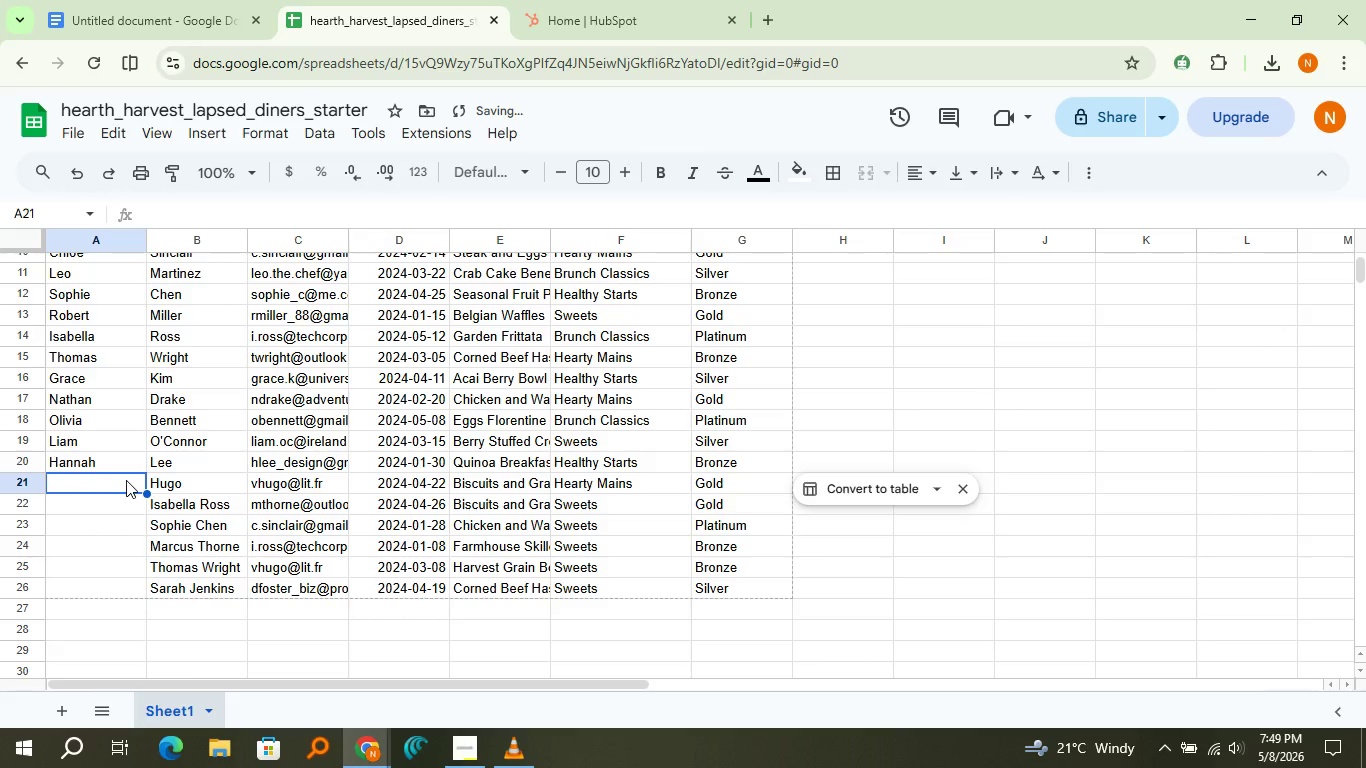 
left_click([126, 480])
 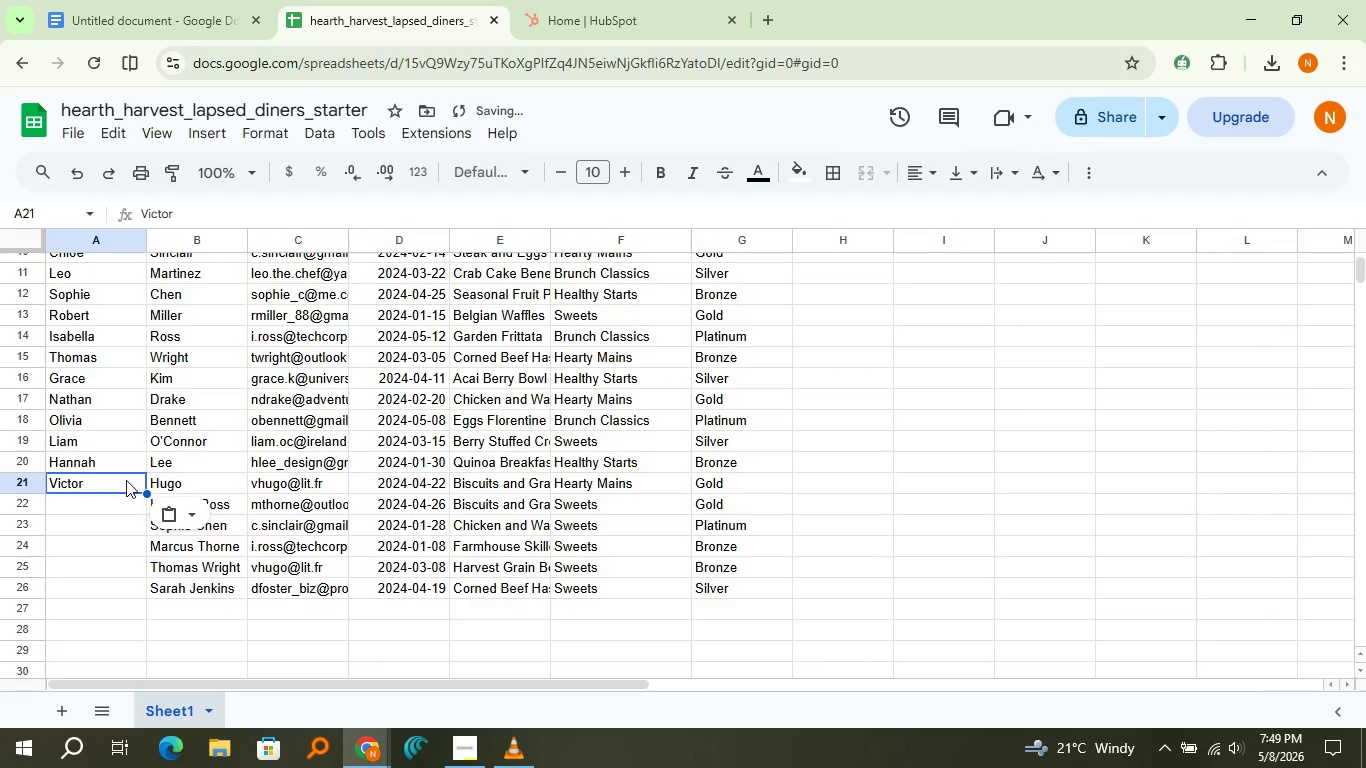 
key(Control+V)
 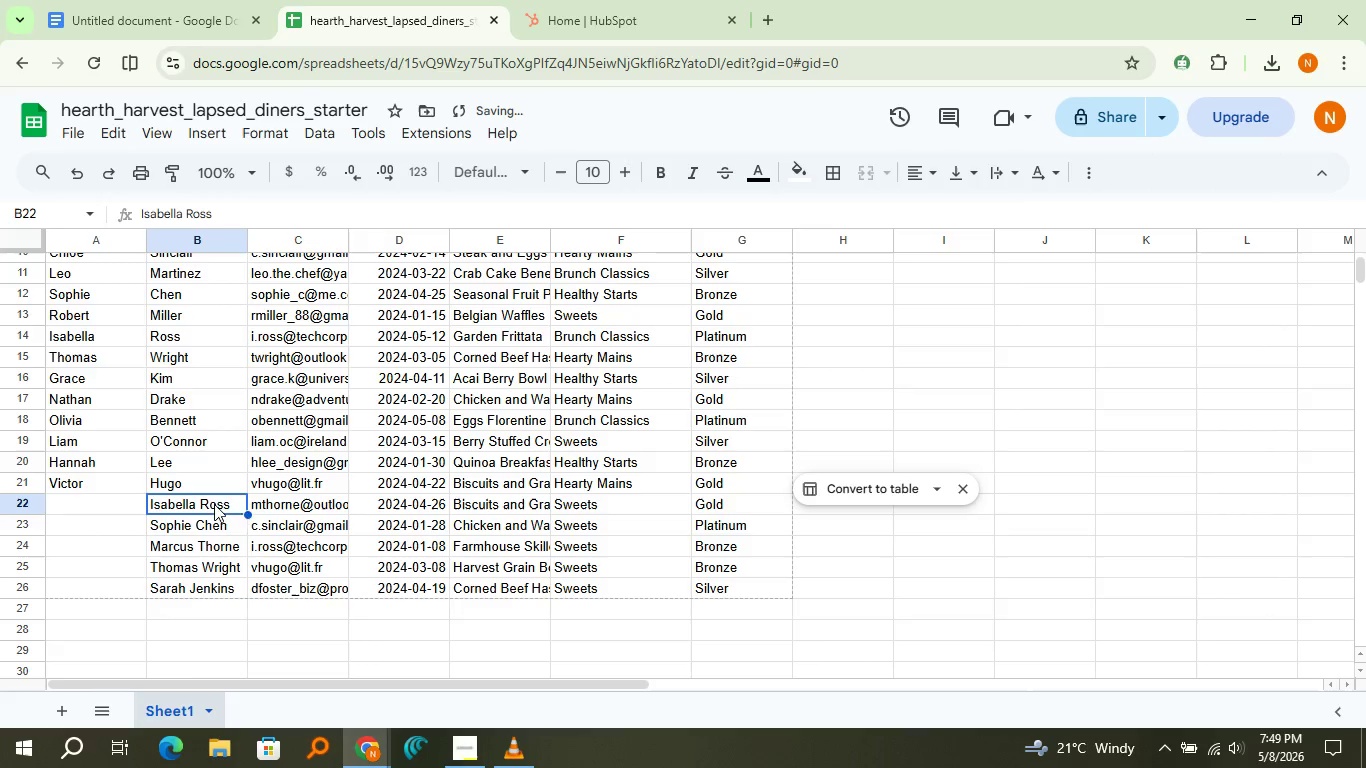 
left_click_drag(start_coordinate=[214, 504], to_coordinate=[206, 501])
 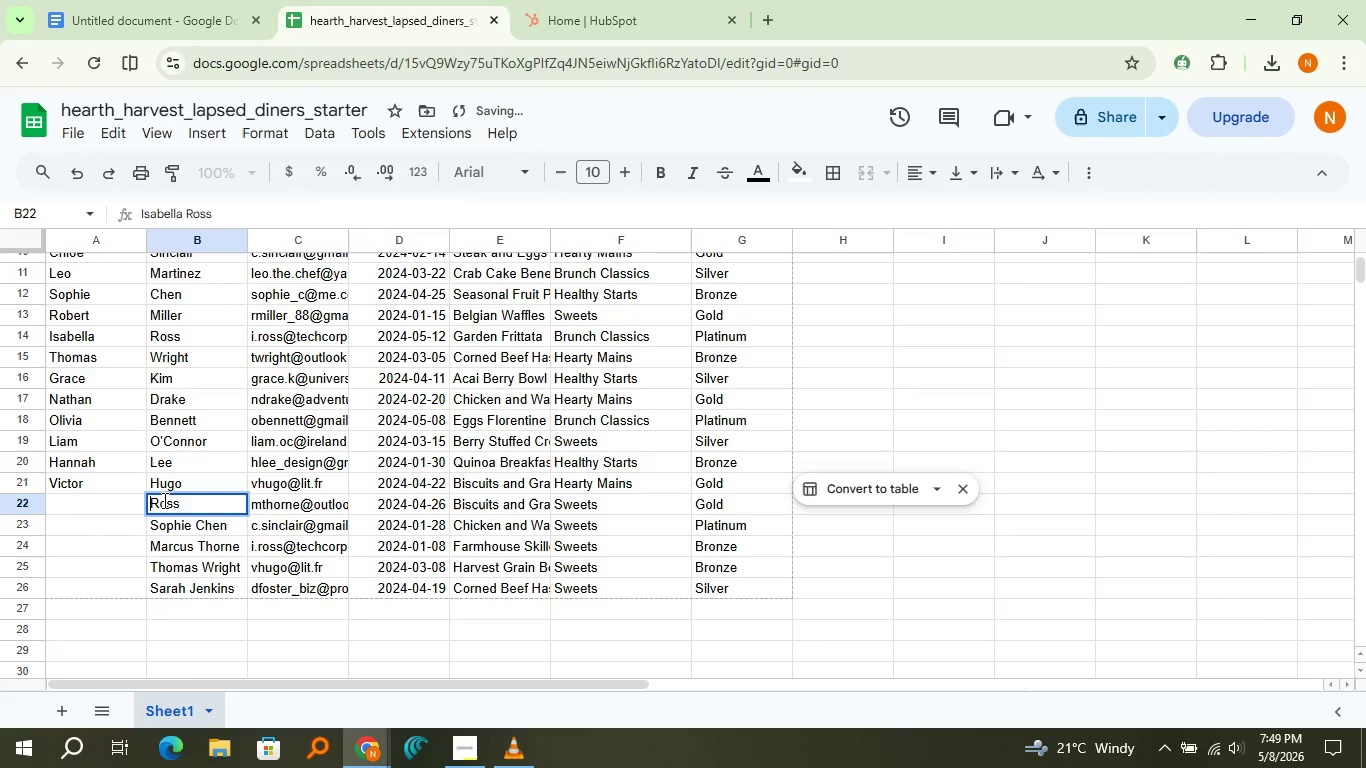 
double_click([163, 500])
 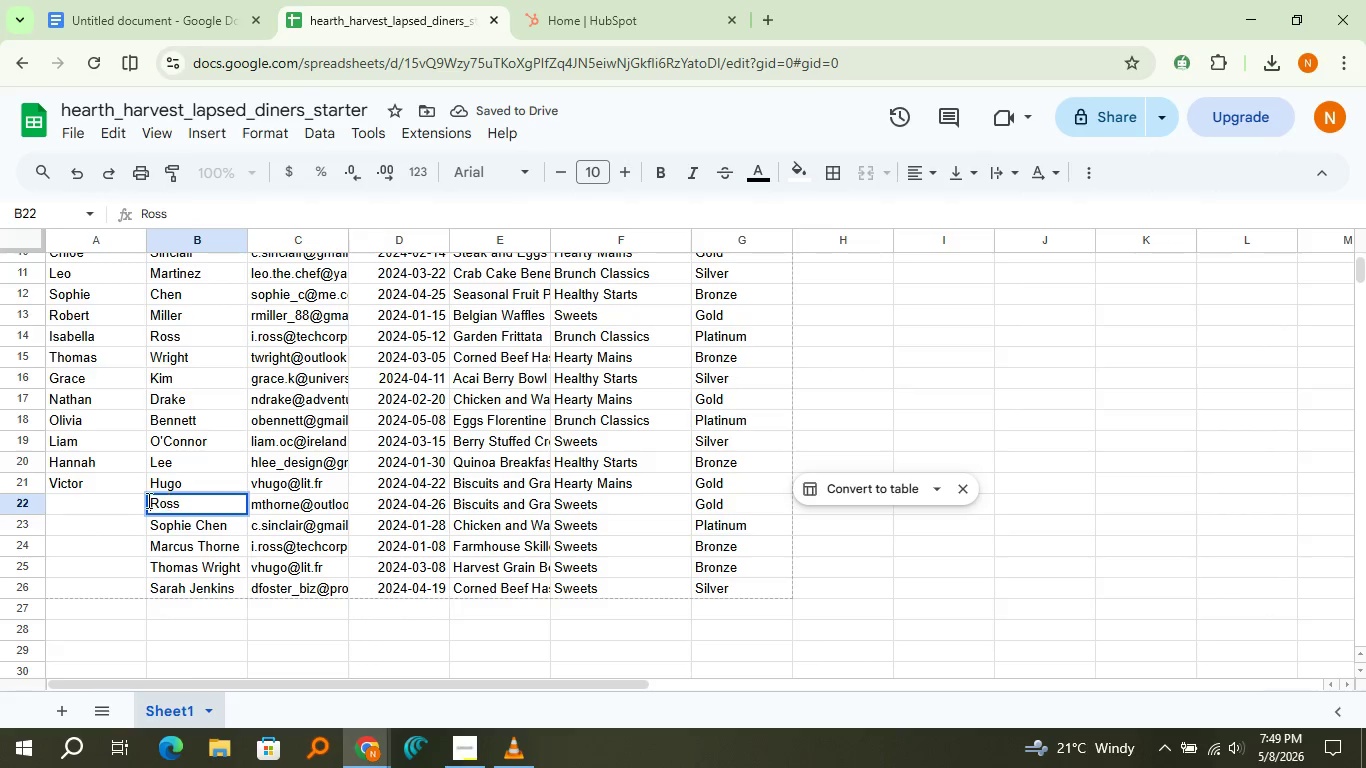 
key(Control+X)
 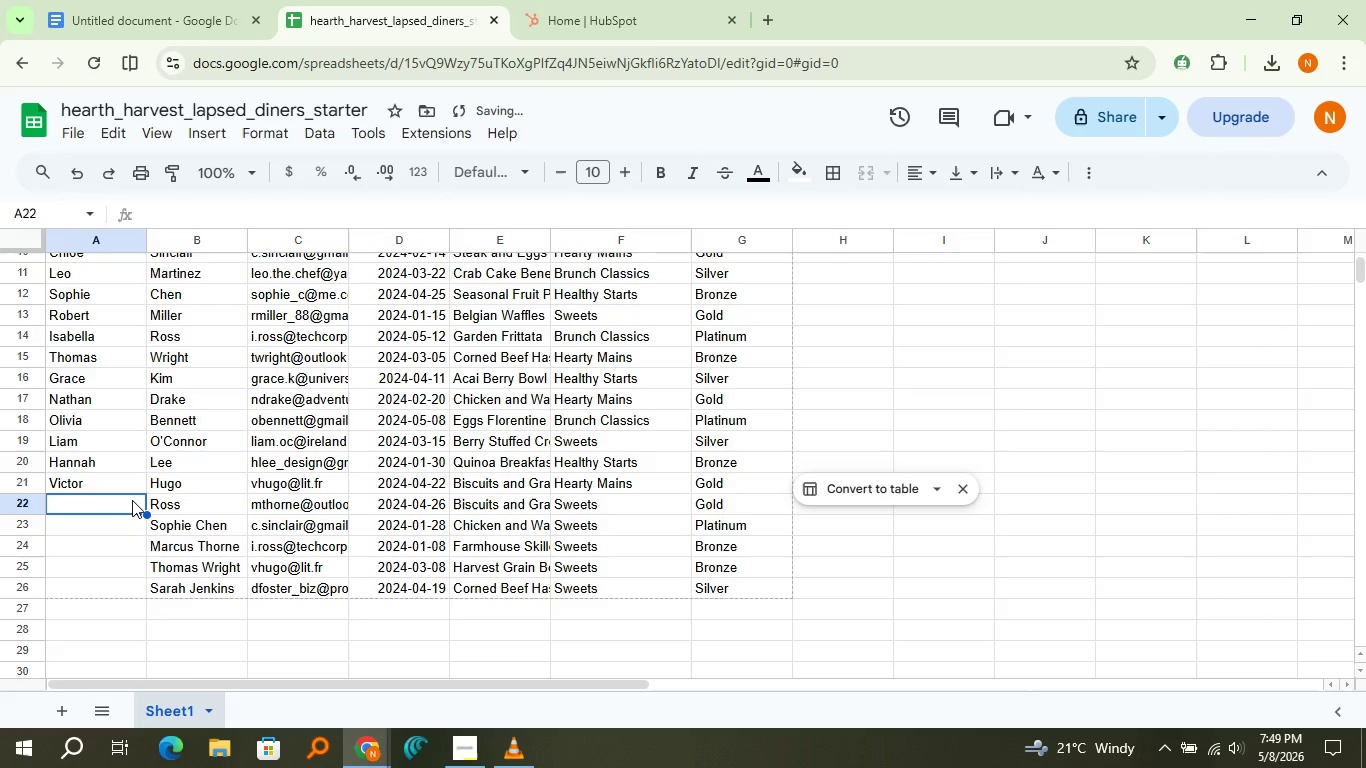 
left_click([132, 500])
 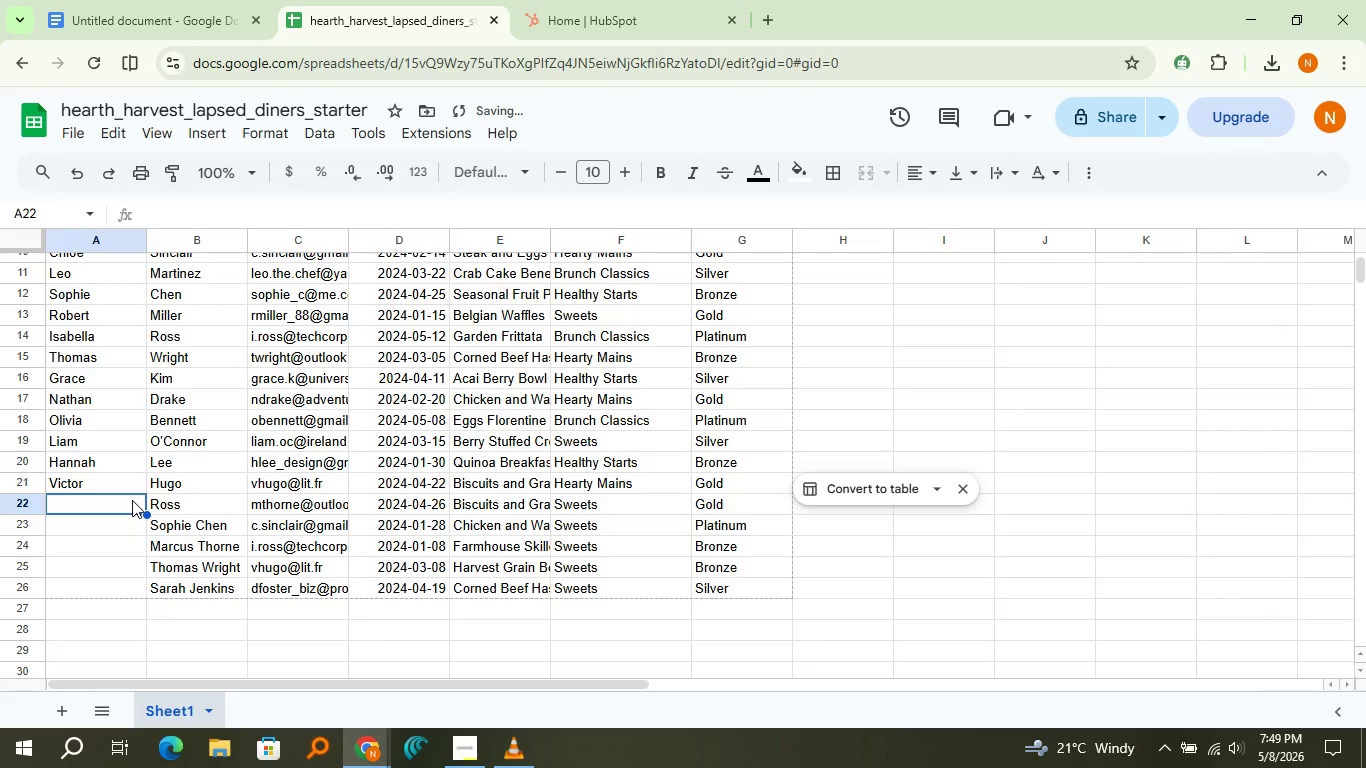 
key(Control+V)
 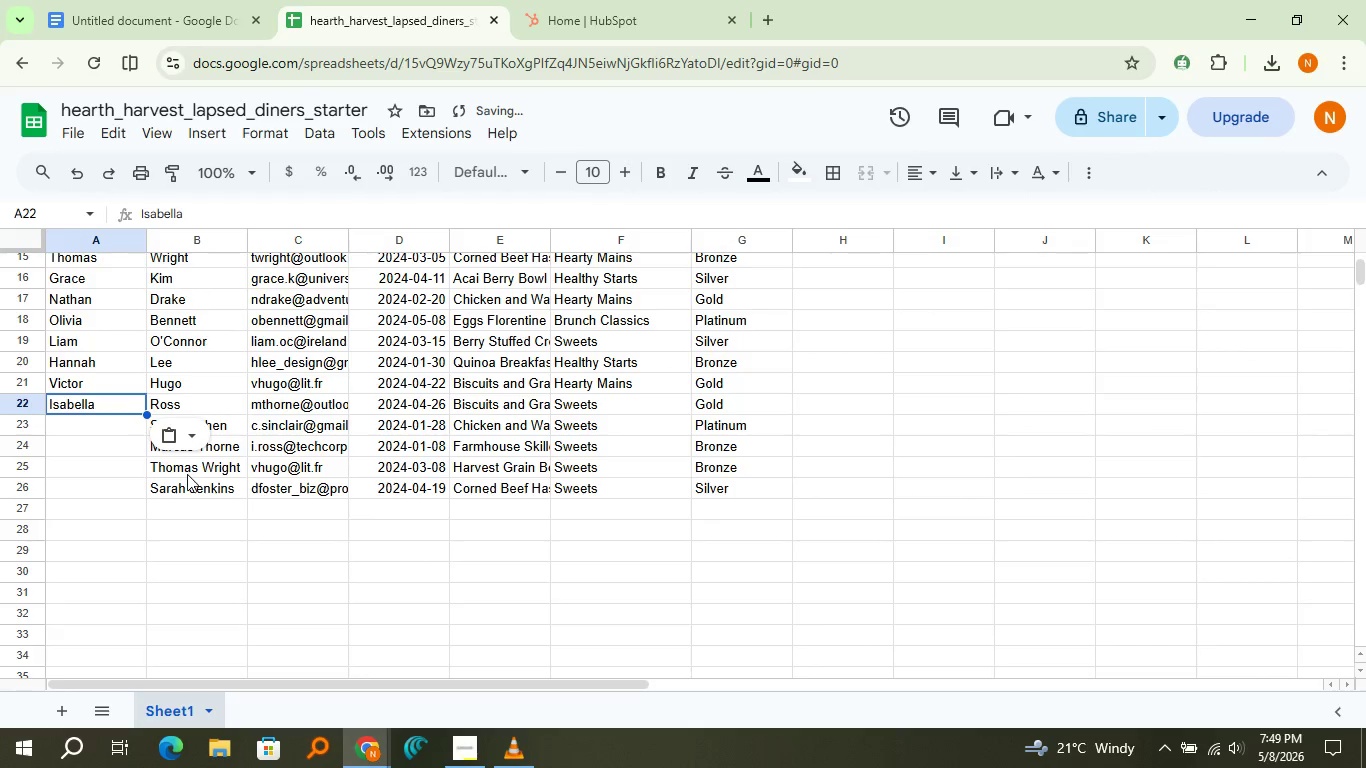 
scroll: coordinate [187, 474], scroll_direction: down, amount: 1.0
 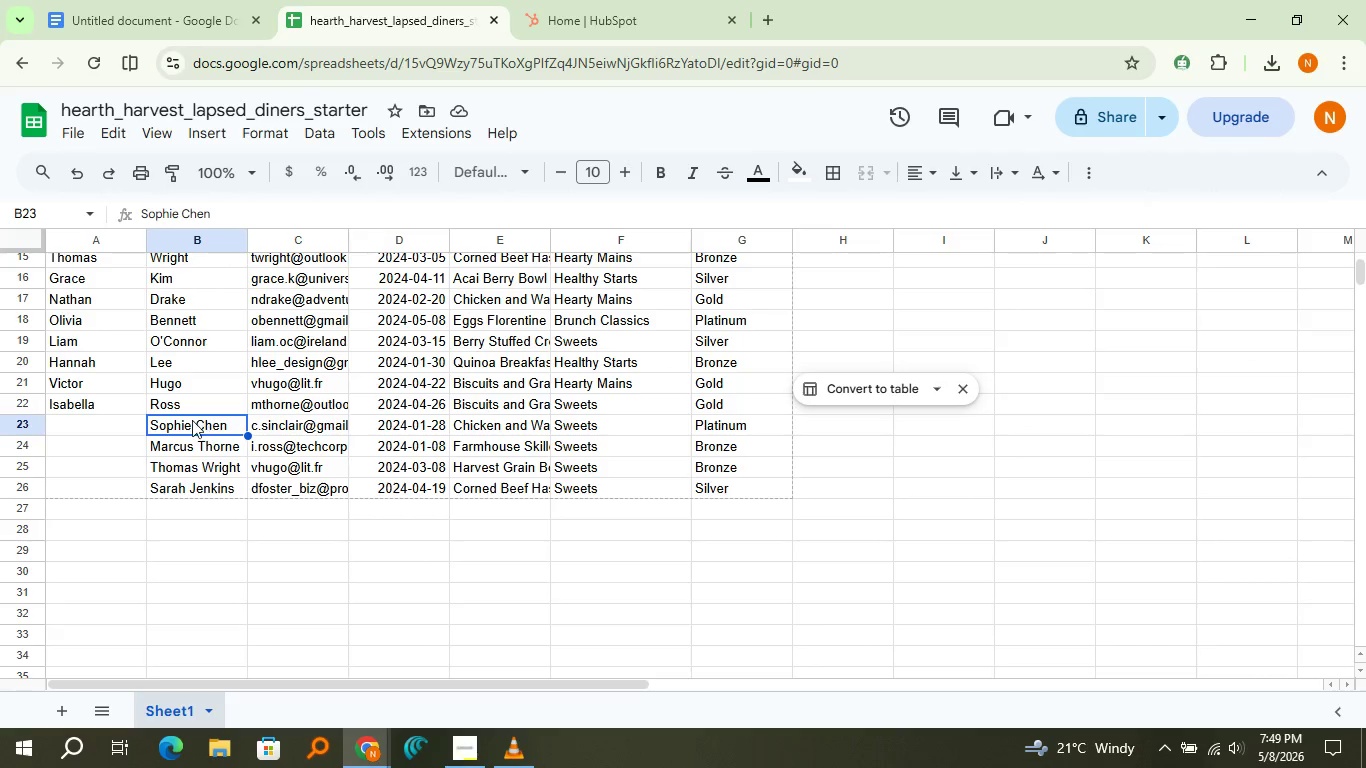 
double_click([171, 425])
 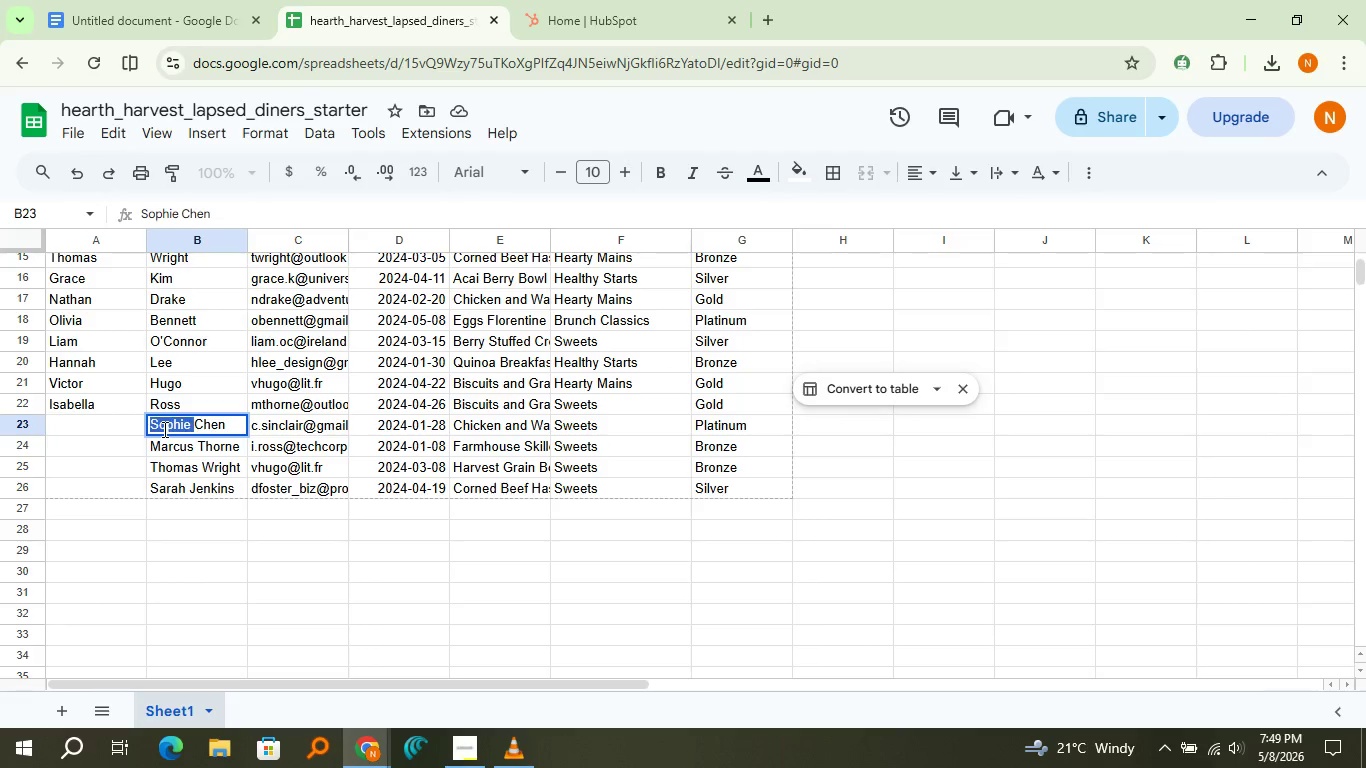 
double_click([163, 429])
 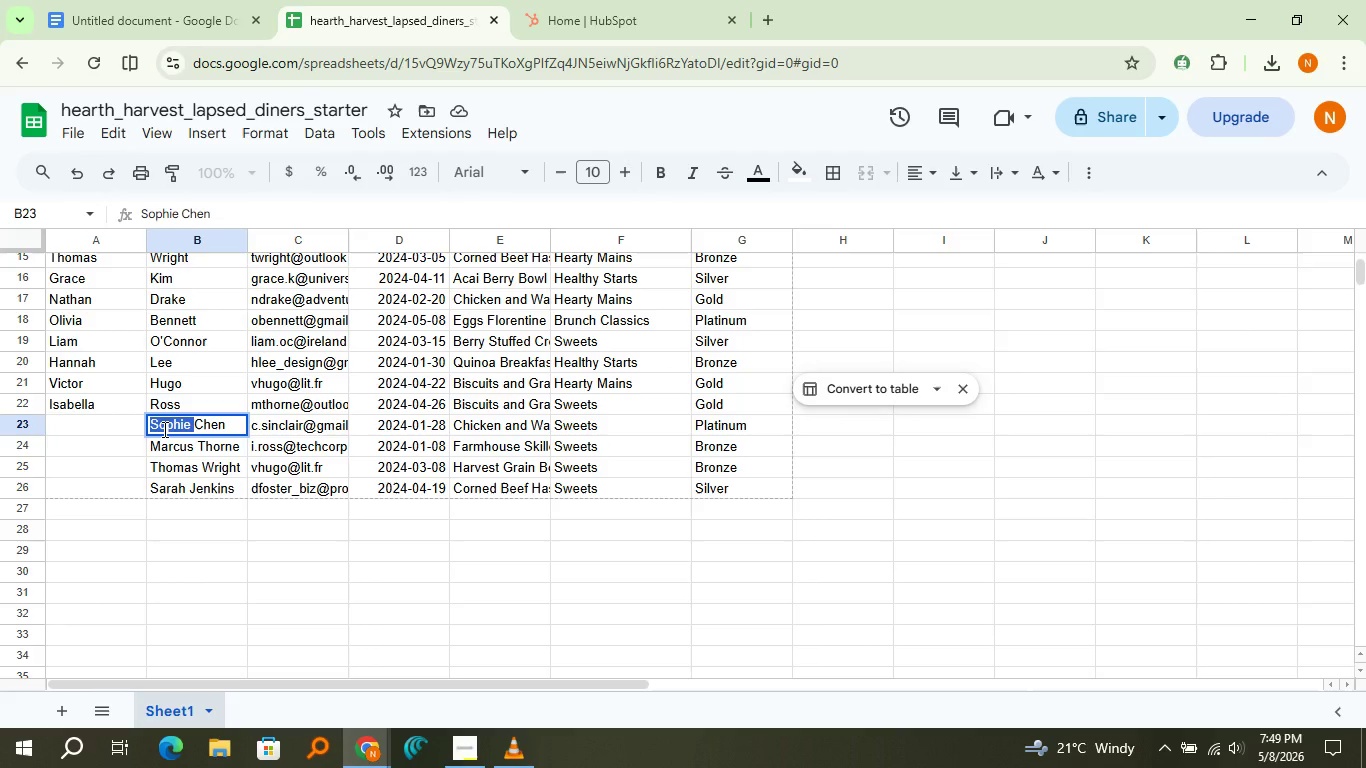 
key(Control+C)
 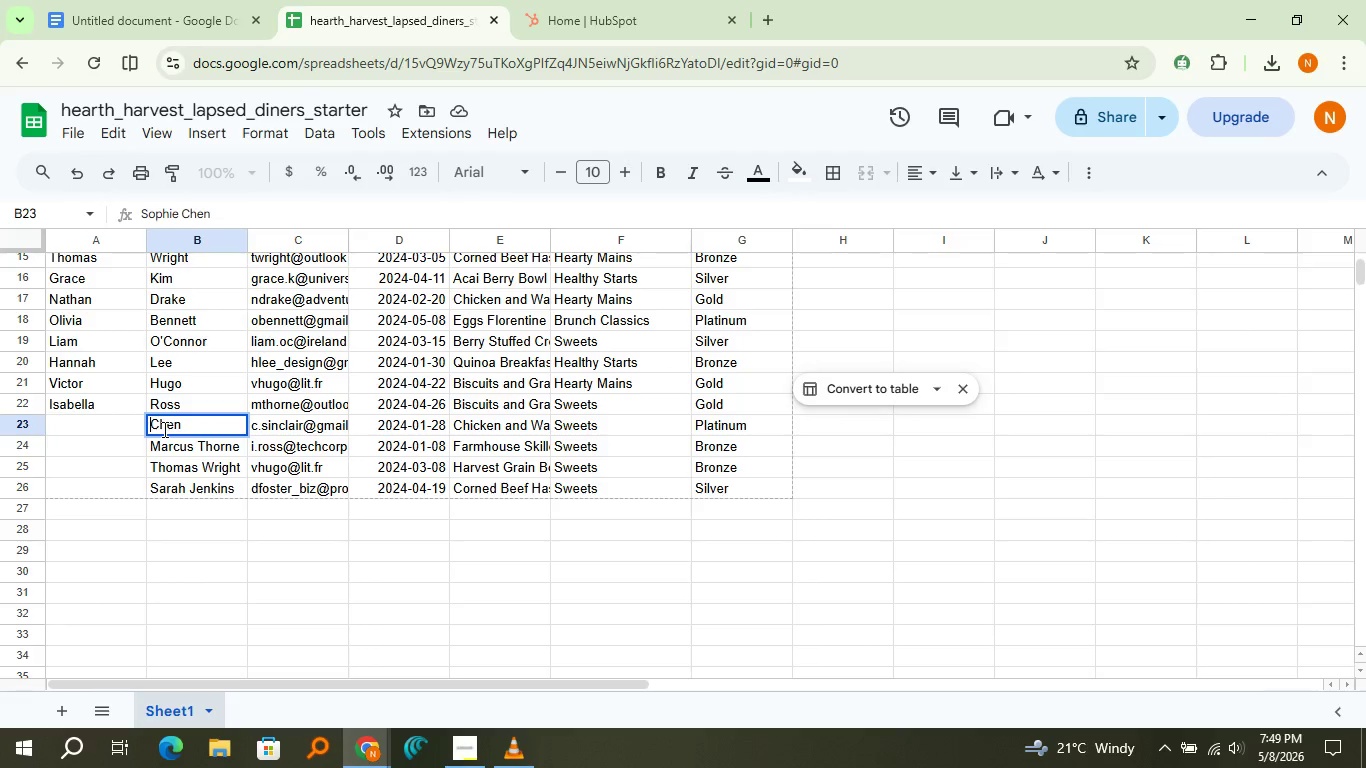 
key(Control+X)
 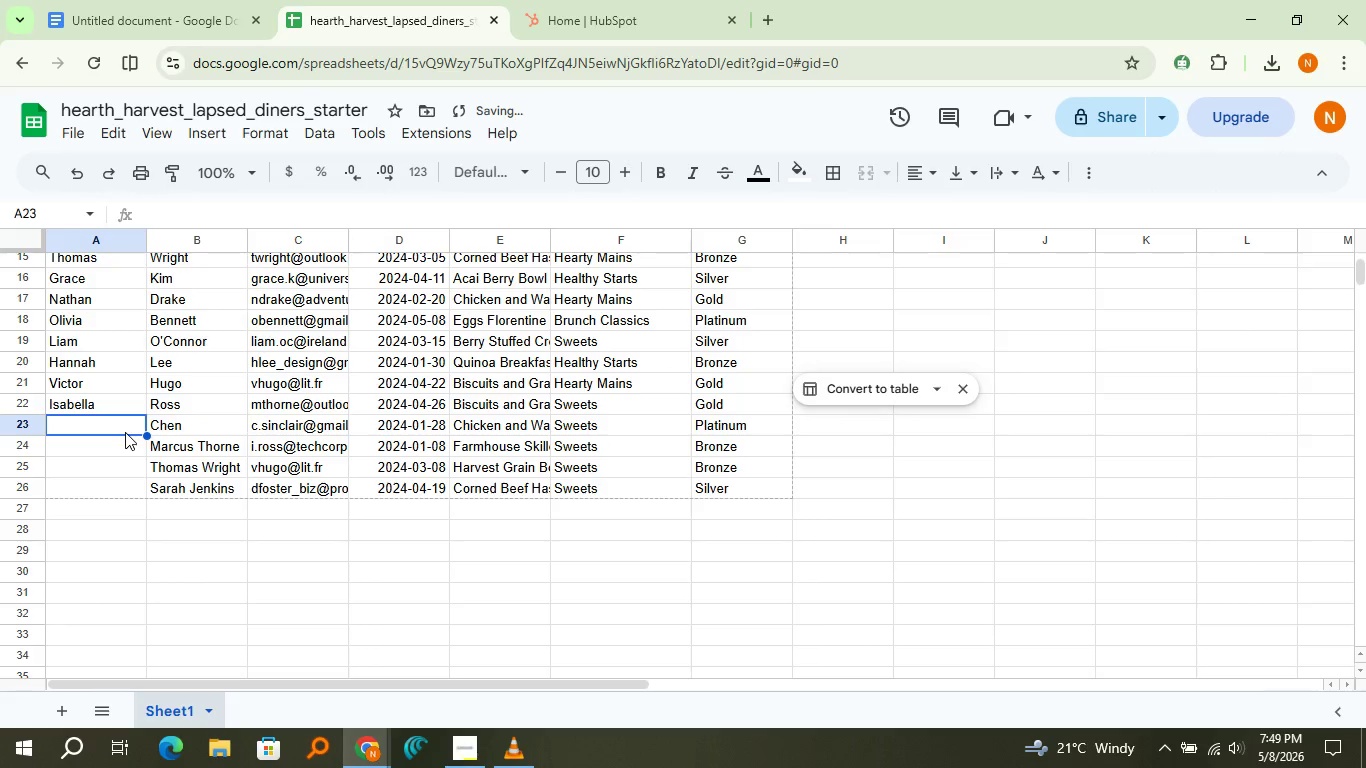 
left_click([125, 432])
 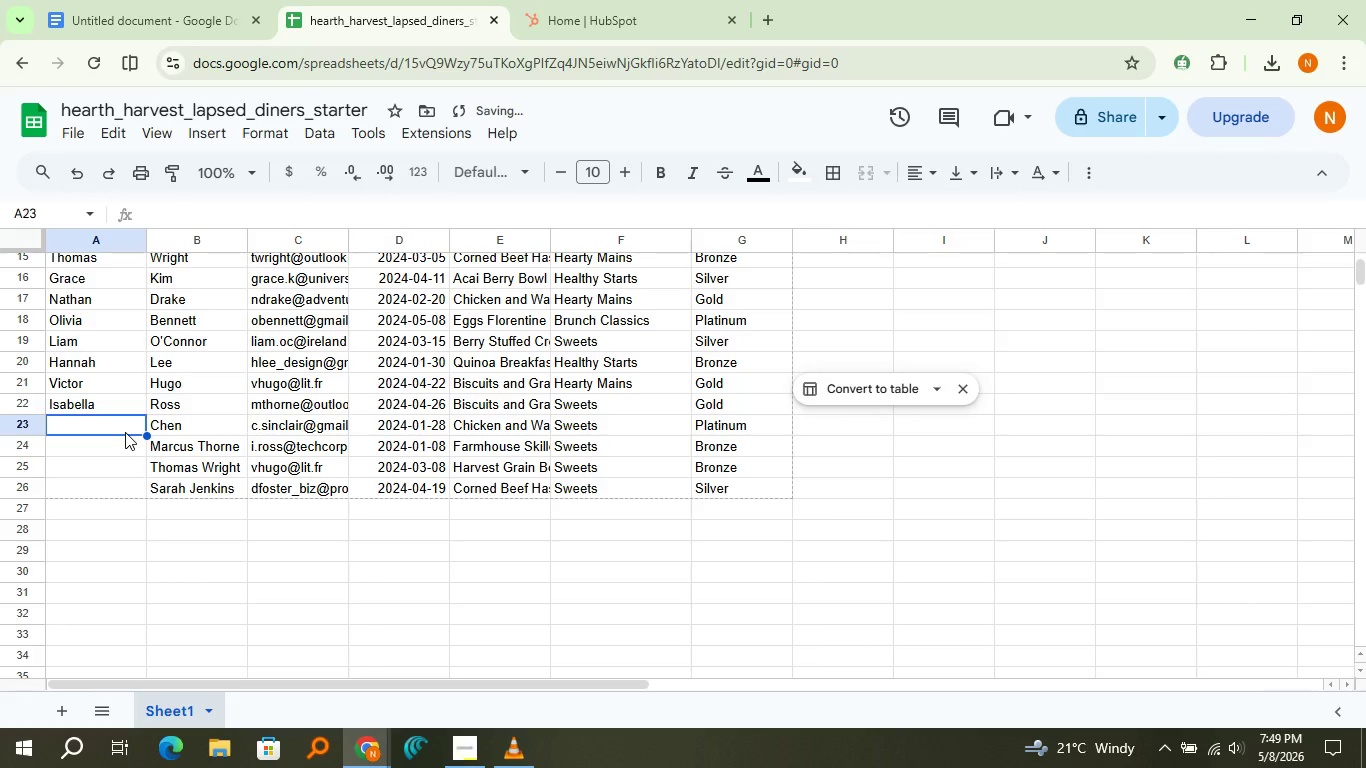 
key(Control+V)
 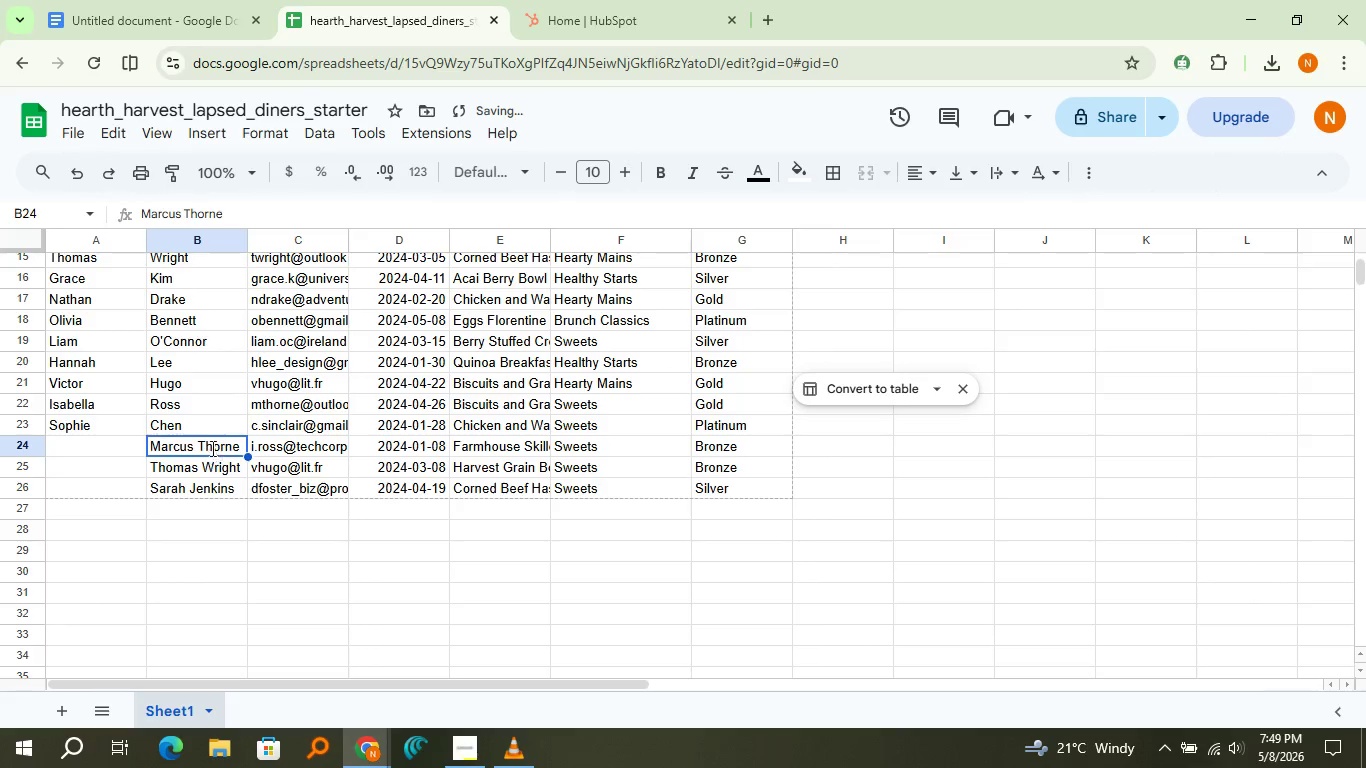 
double_click([211, 448])
 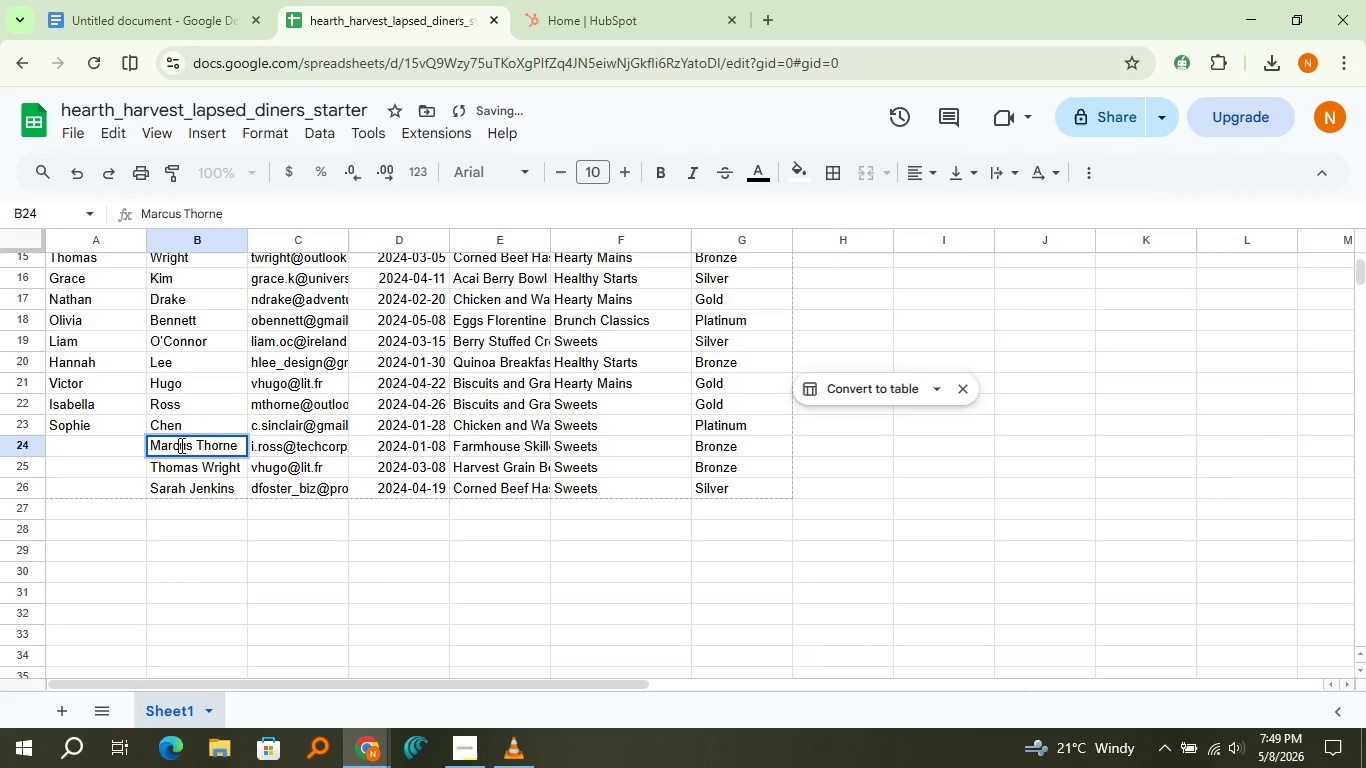 
triple_click([211, 448])
 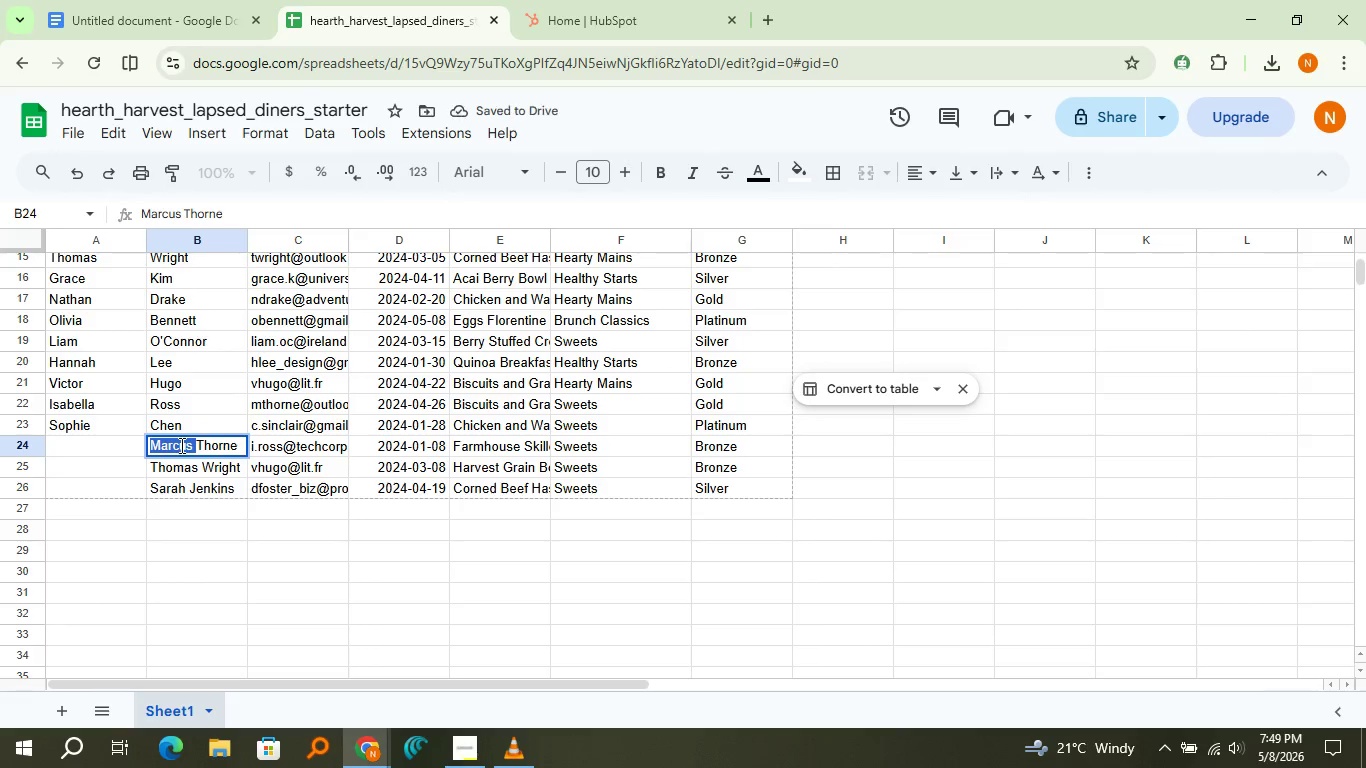 
triple_click([180, 445])
 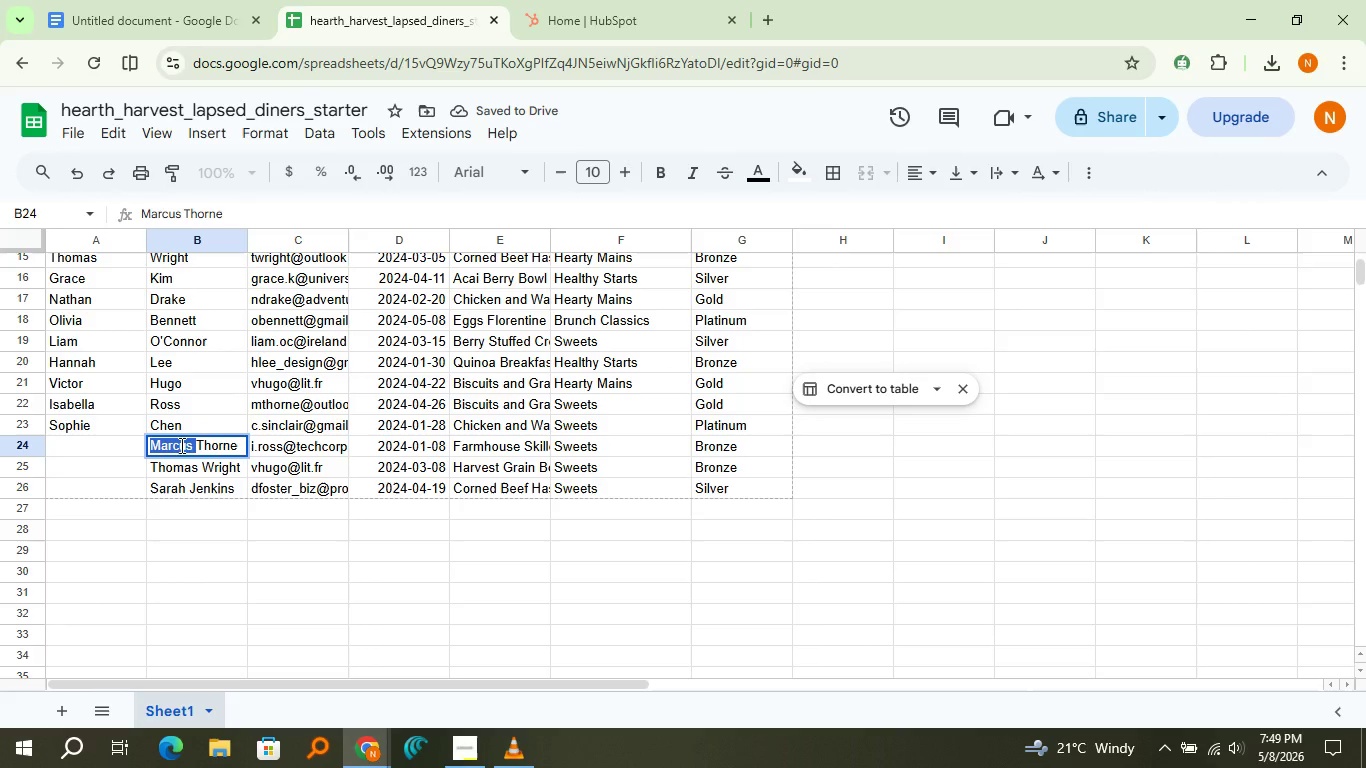 
triple_click([180, 445])
 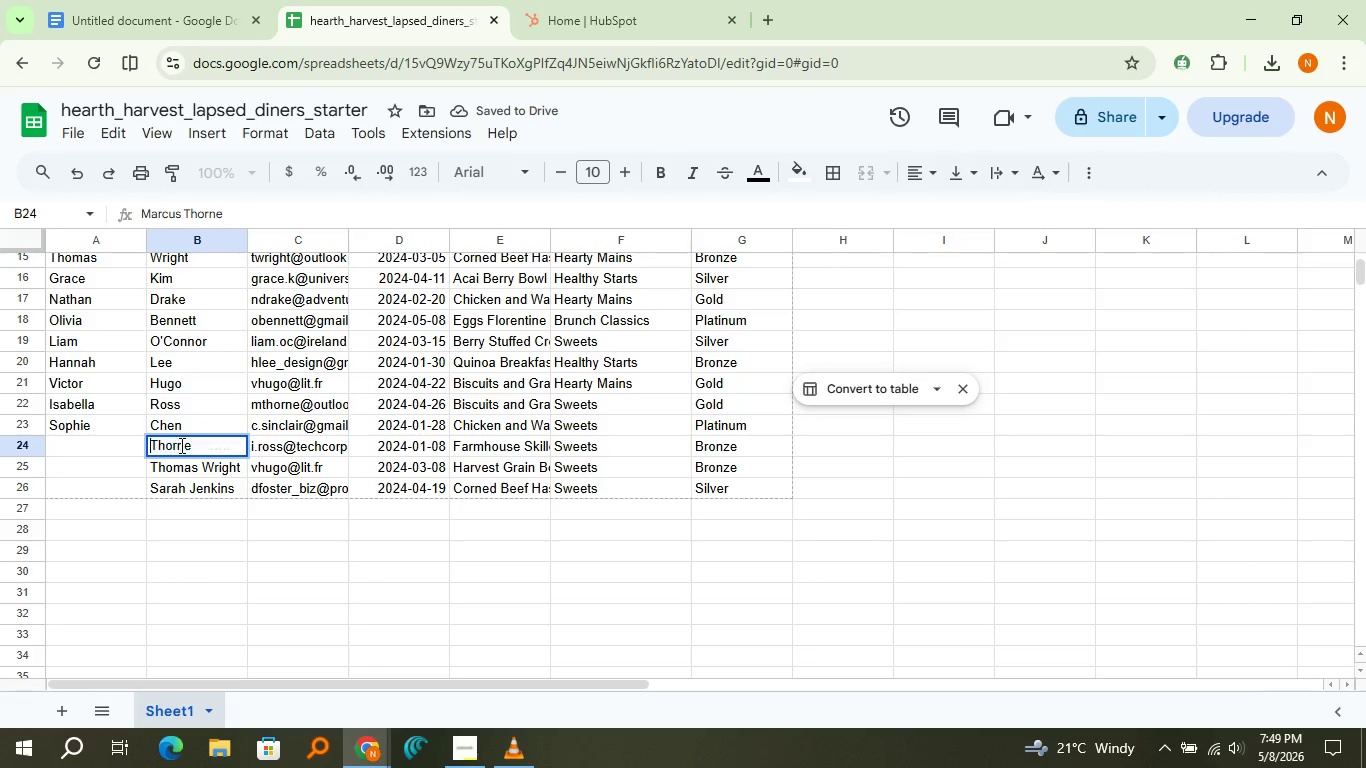 
key(Control+X)
 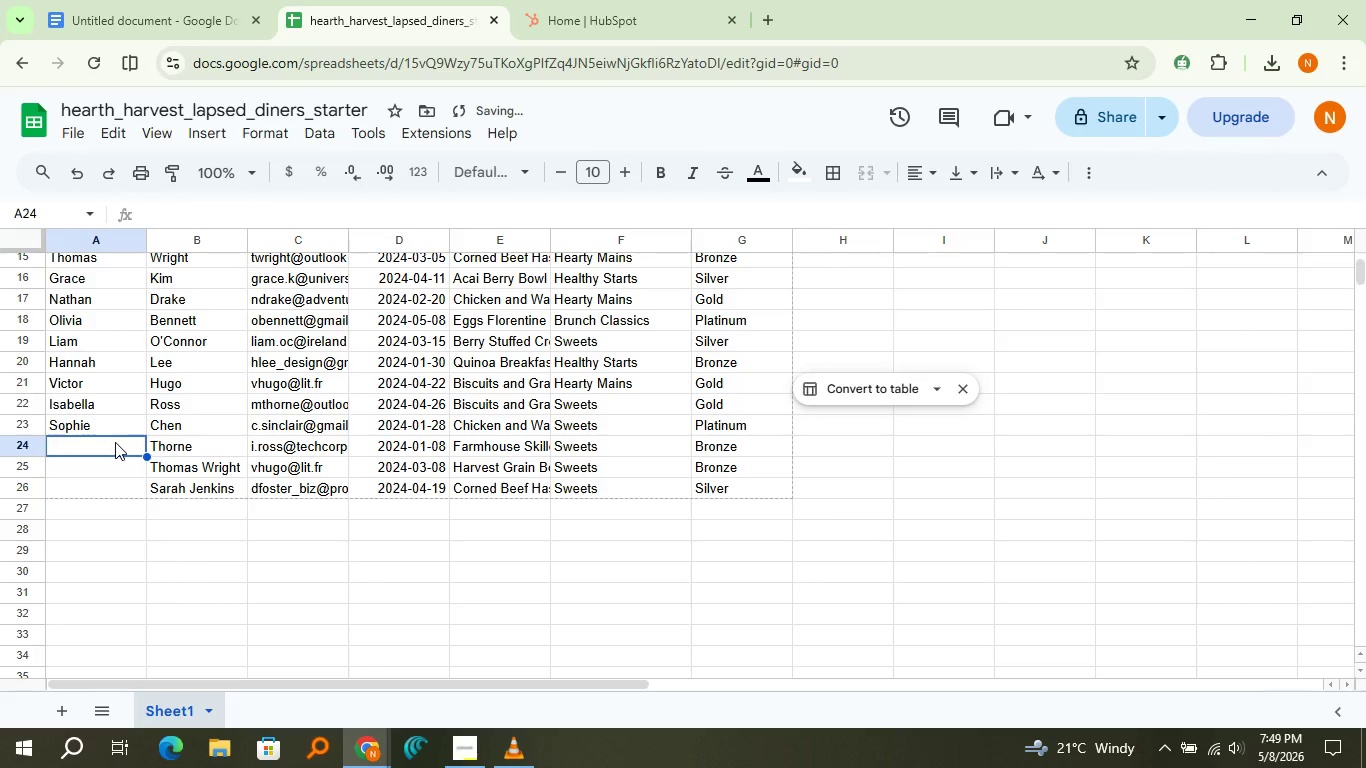 
left_click([115, 442])
 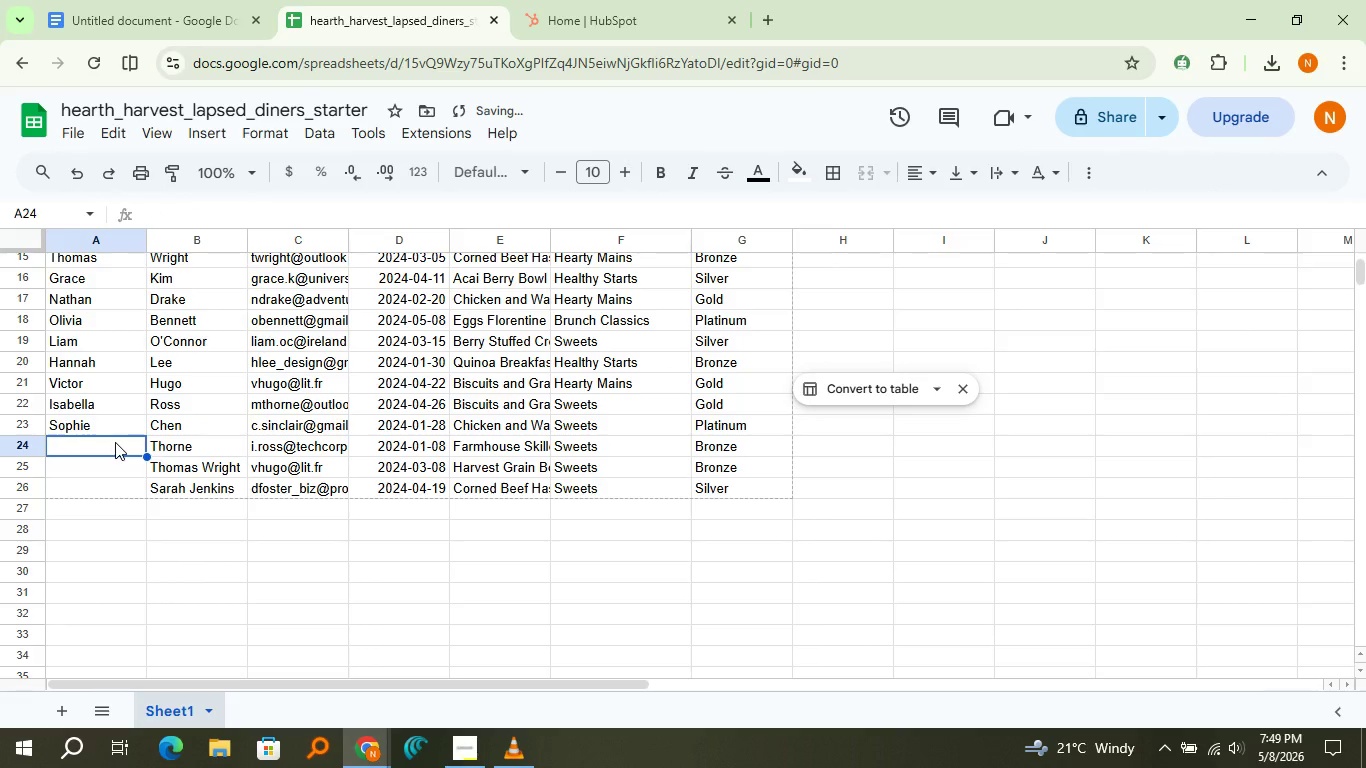 
hold_key(key=ControlLeft, duration=0.58)
 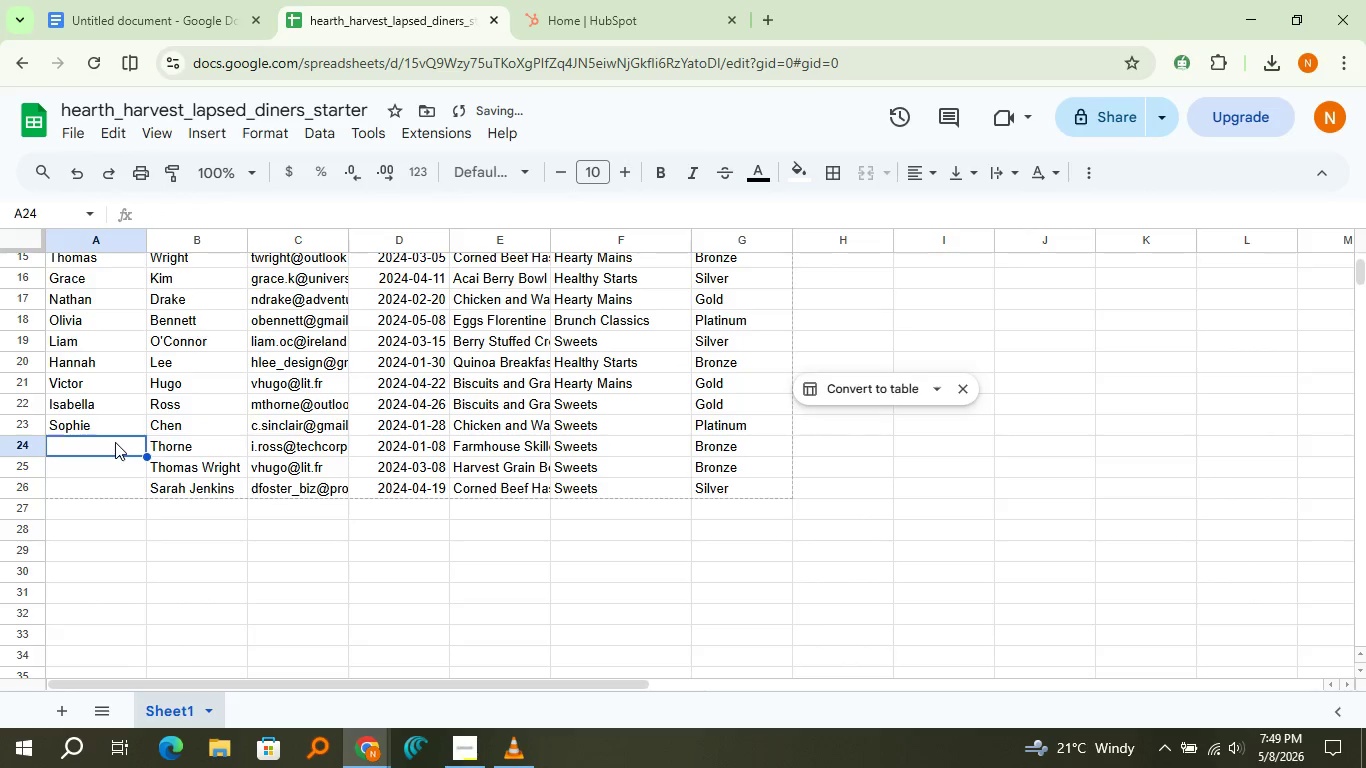 
key(Control+V)
 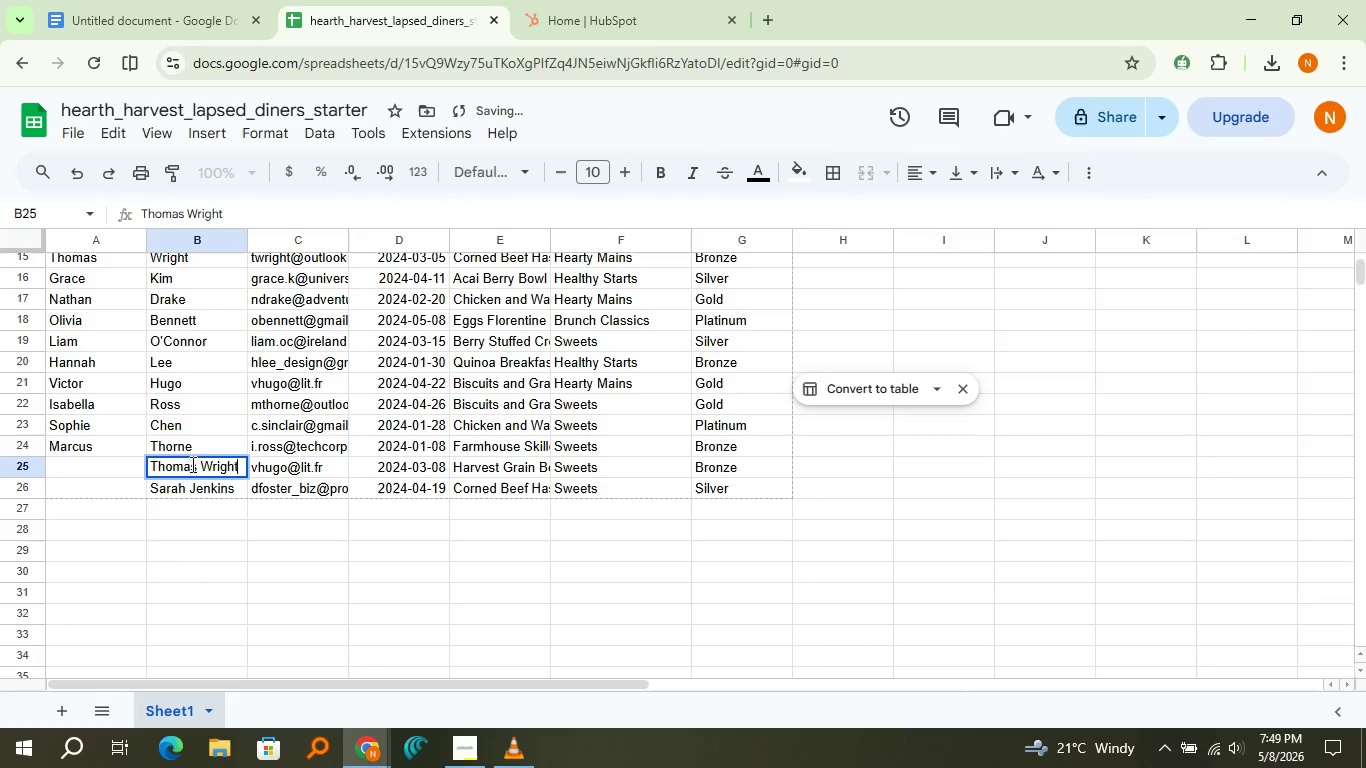 
double_click([219, 466])
 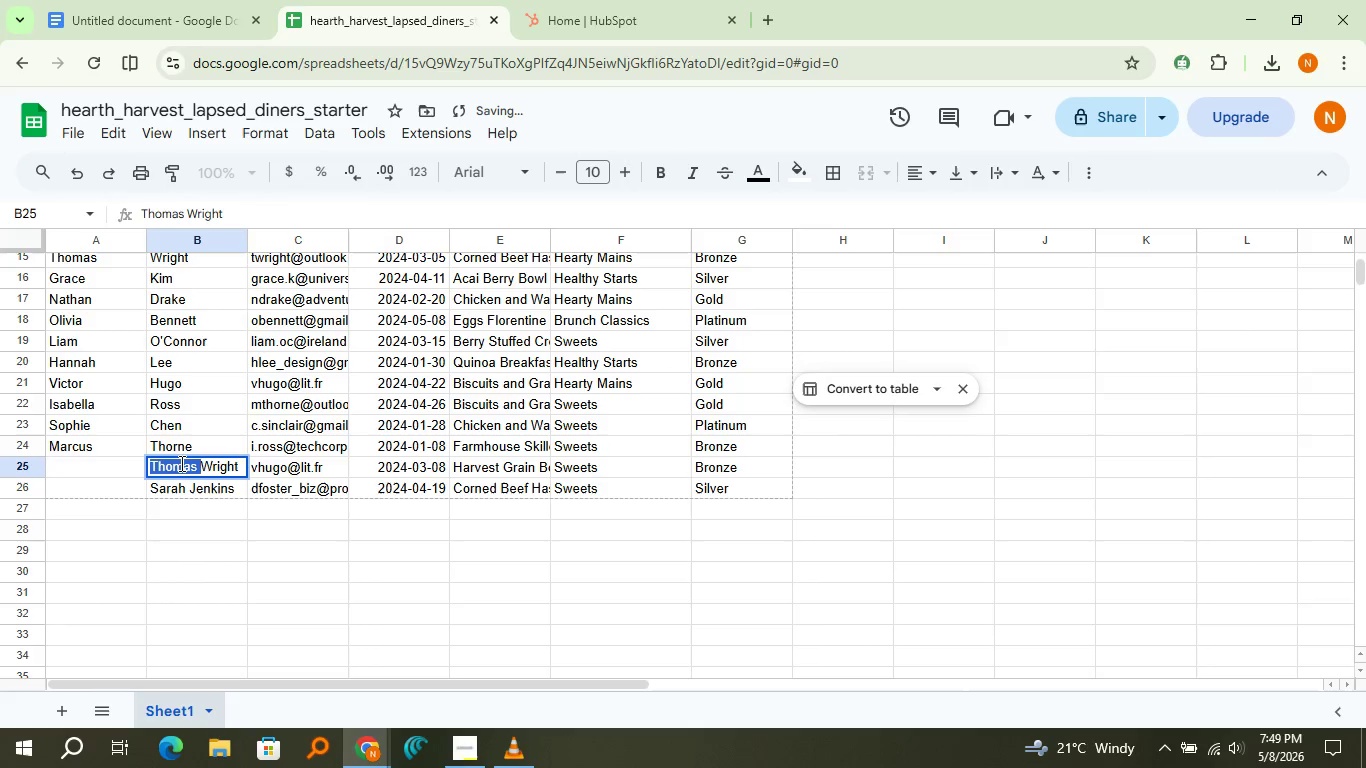 
triple_click([180, 463])
 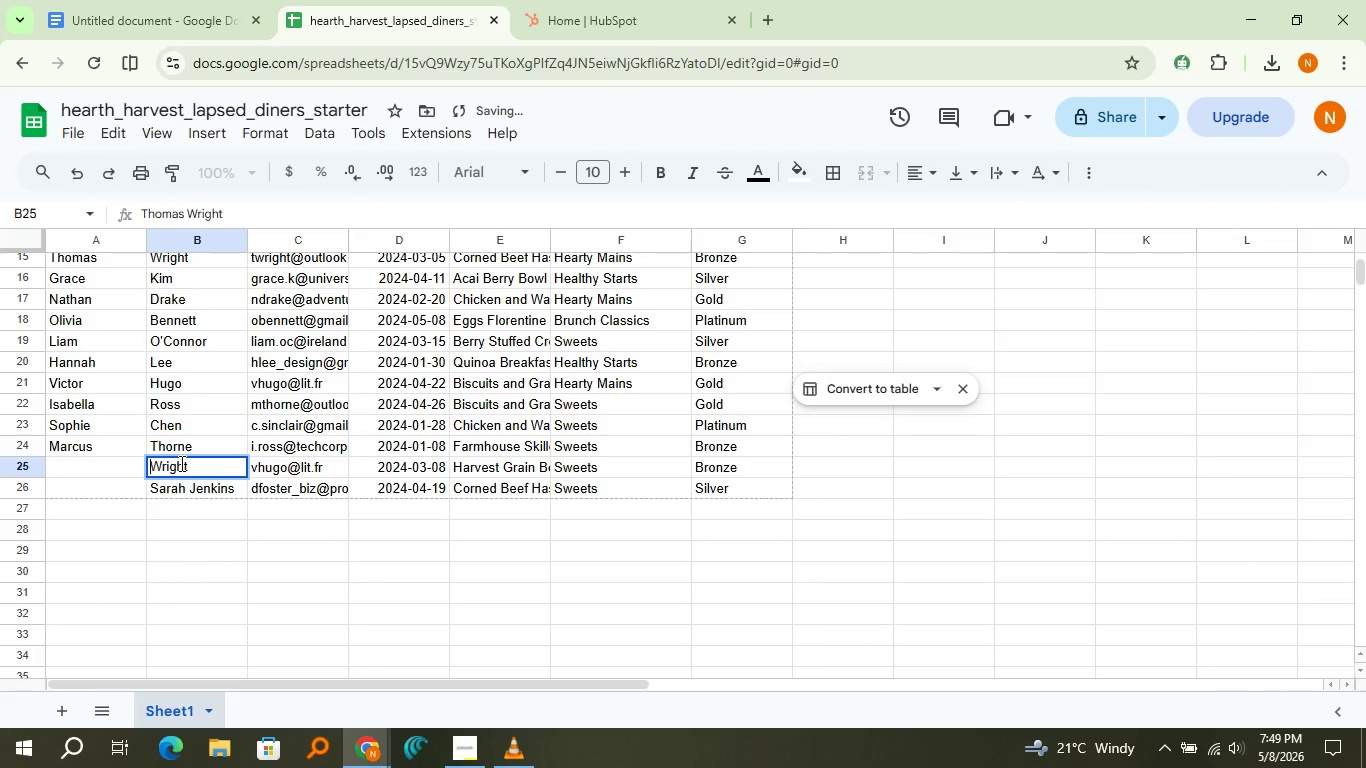 
triple_click([180, 463])
 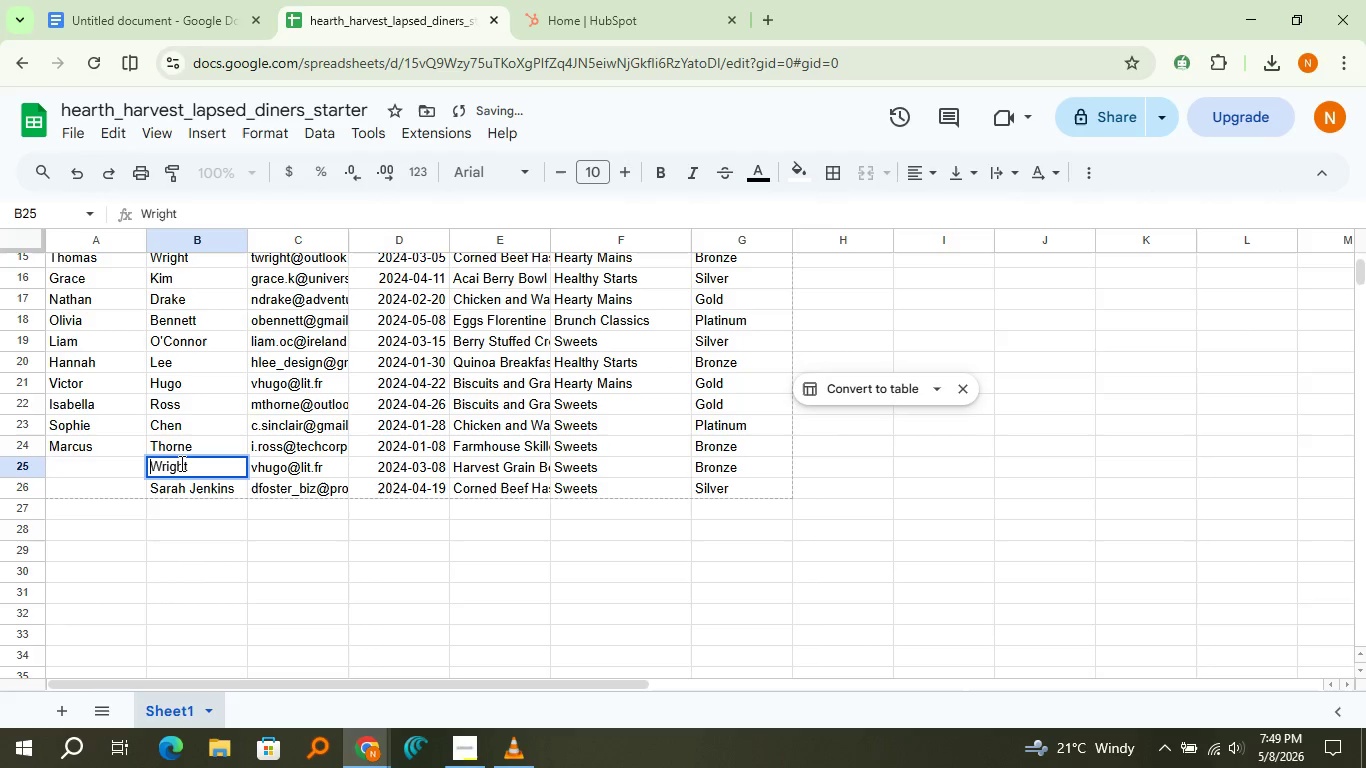 
key(Control+X)
 